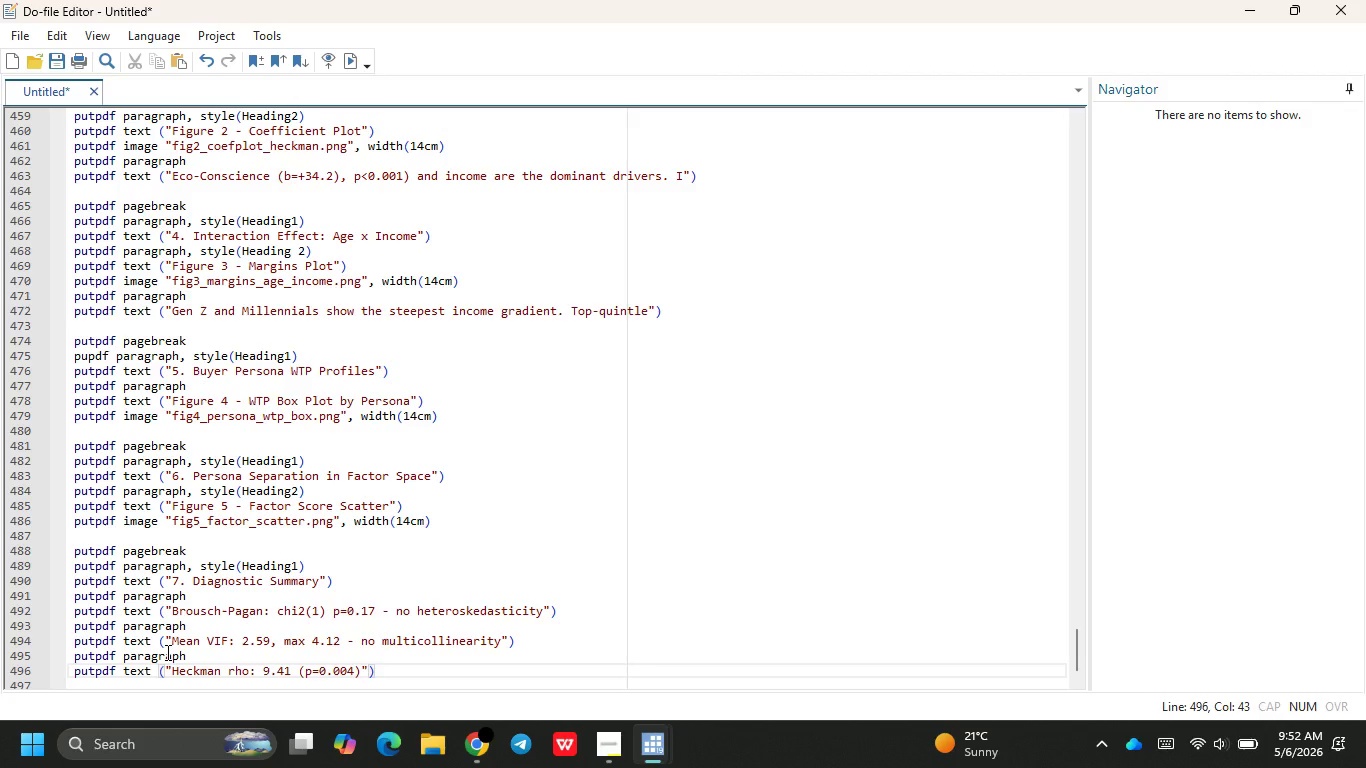 
type( - selection model justified)
 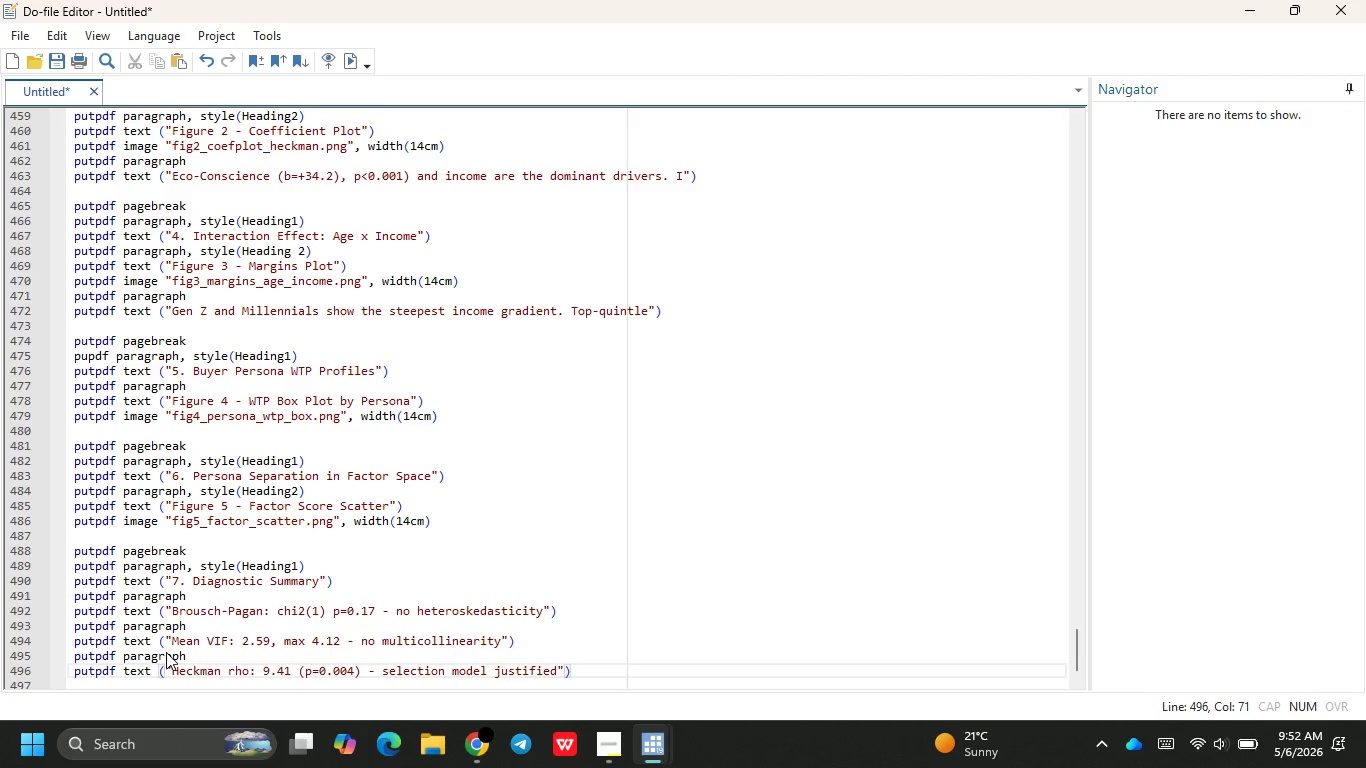 
key(ArrowRight)
 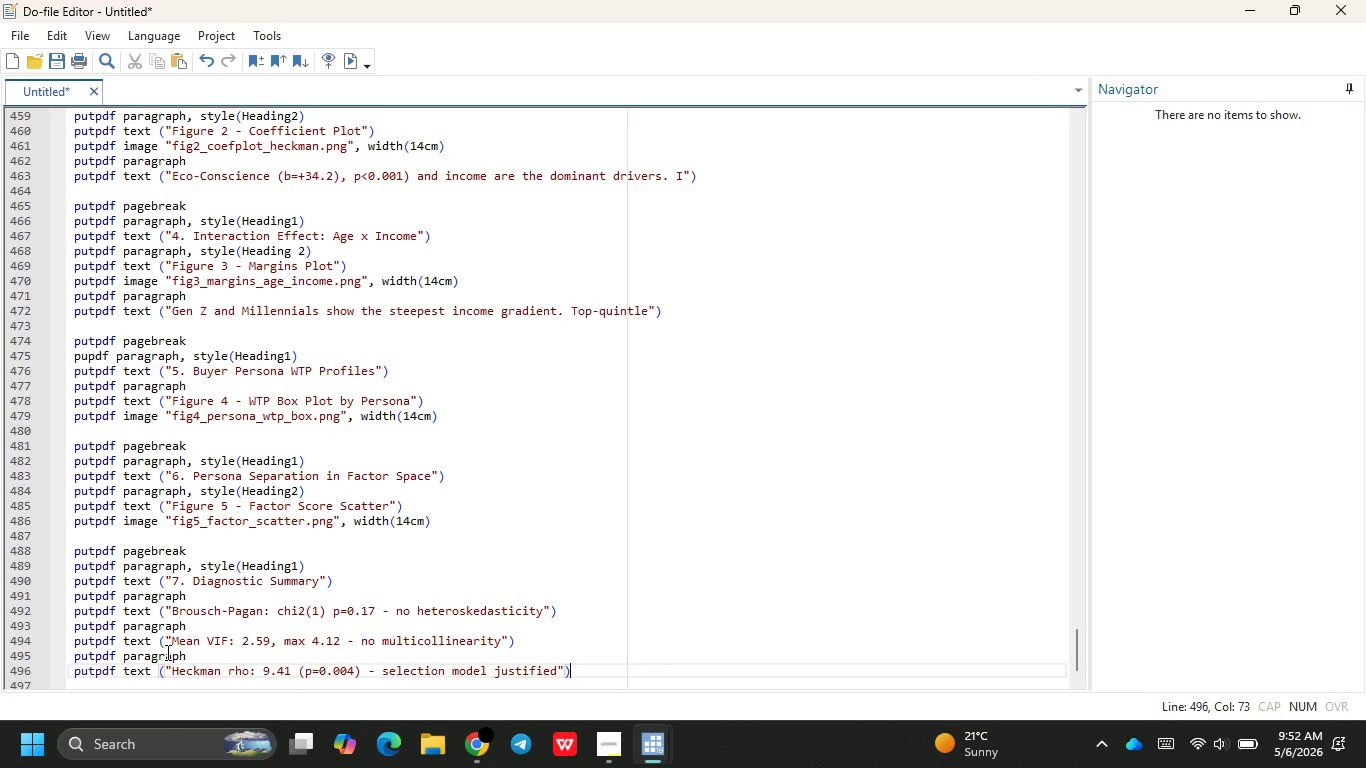 
key(ArrowRight)
 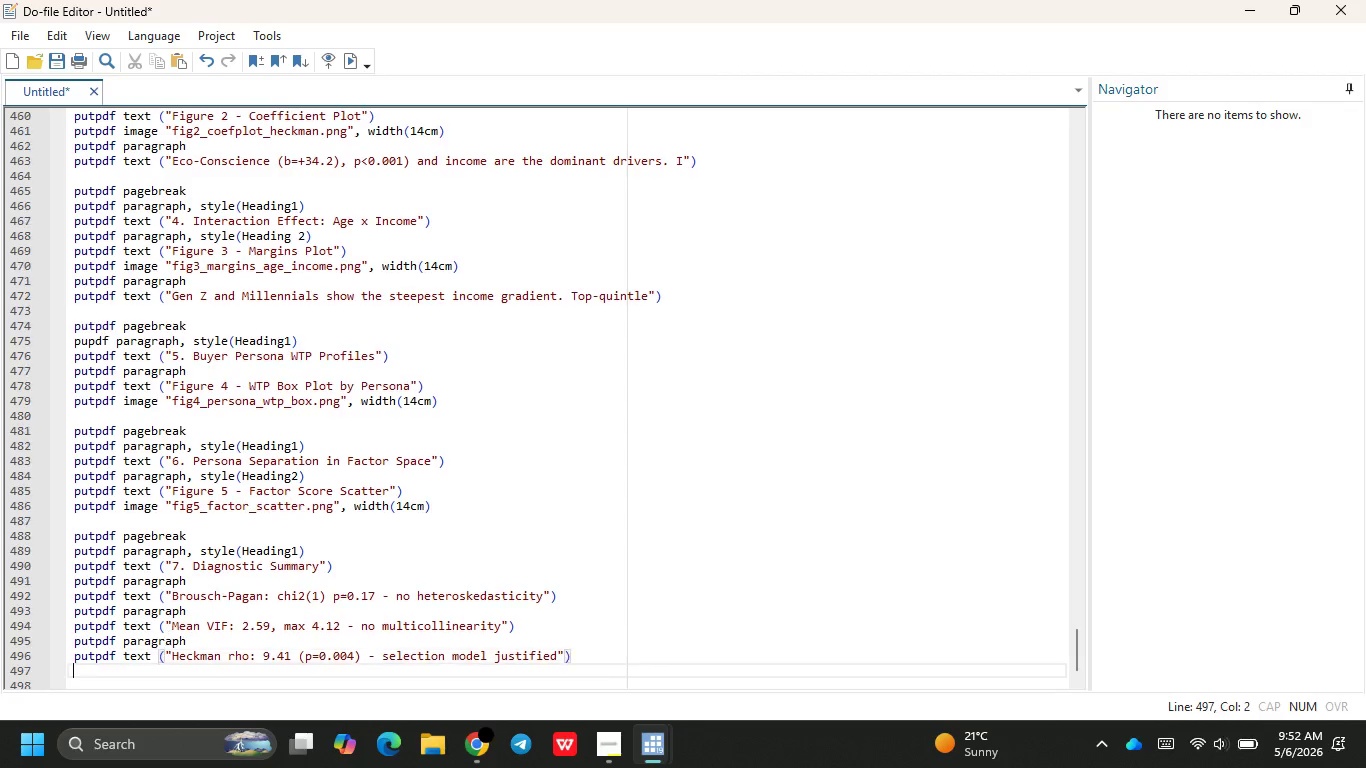 
key(Enter)
 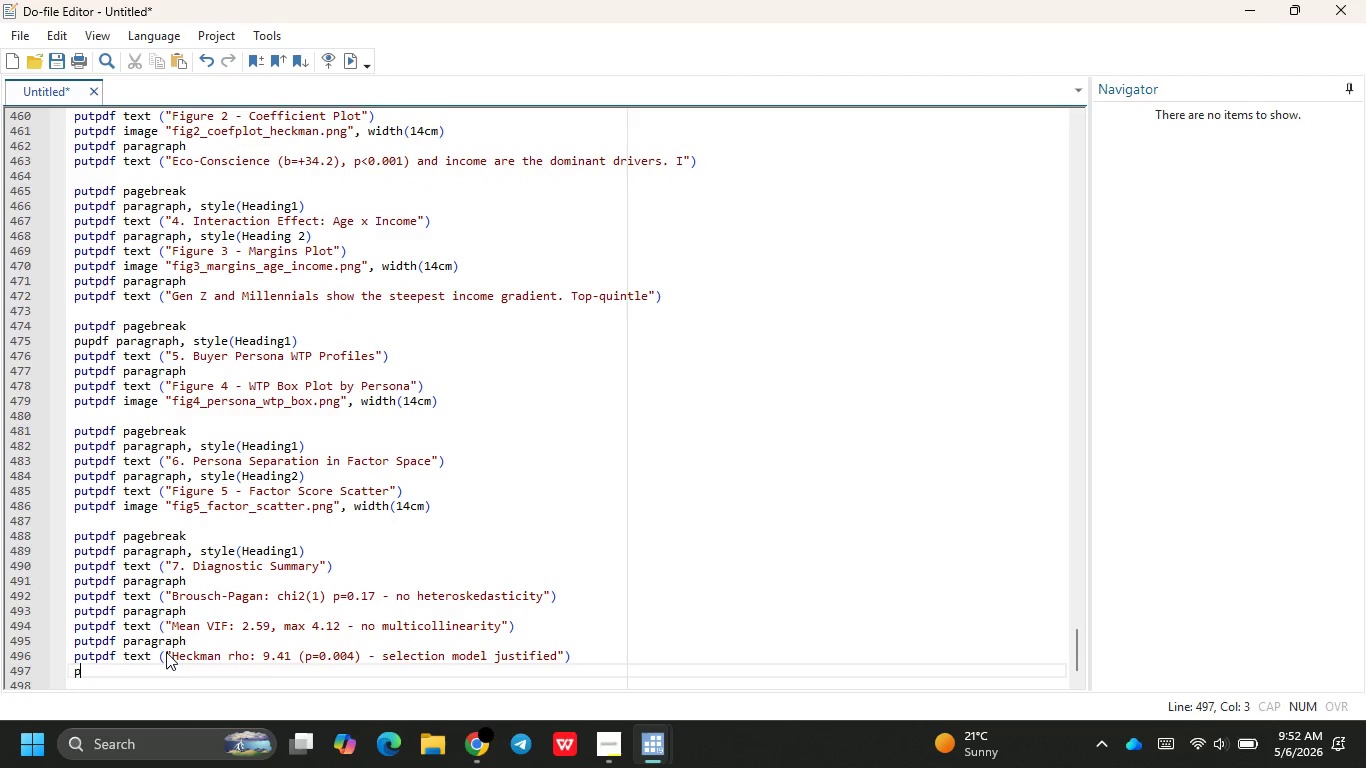 
key(P)
 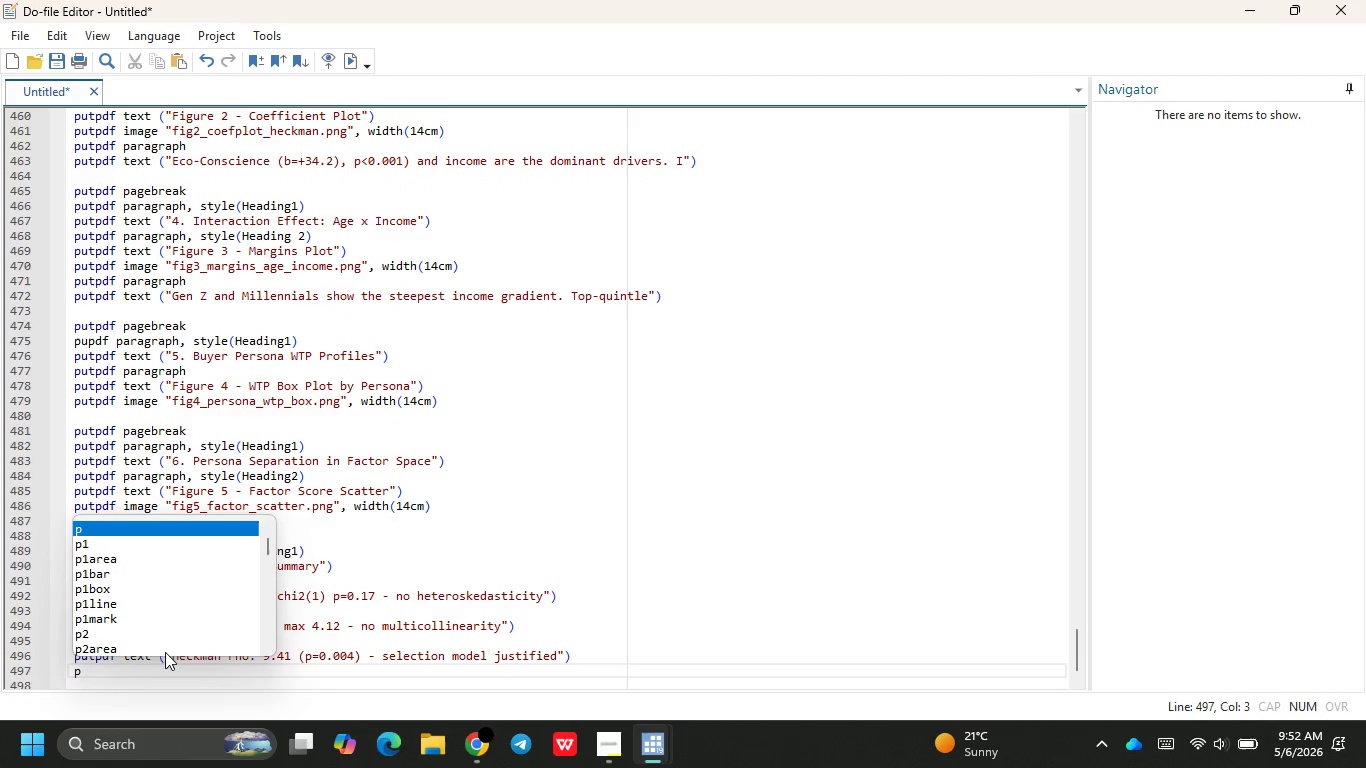 
type(ud)
key(Backspace)
type(td)
key(Backspace)
type(pdf ar)
key(Backspace)
key(Backspace)
type(te)
key(Backspace)
key(Backspace)
type(para)
 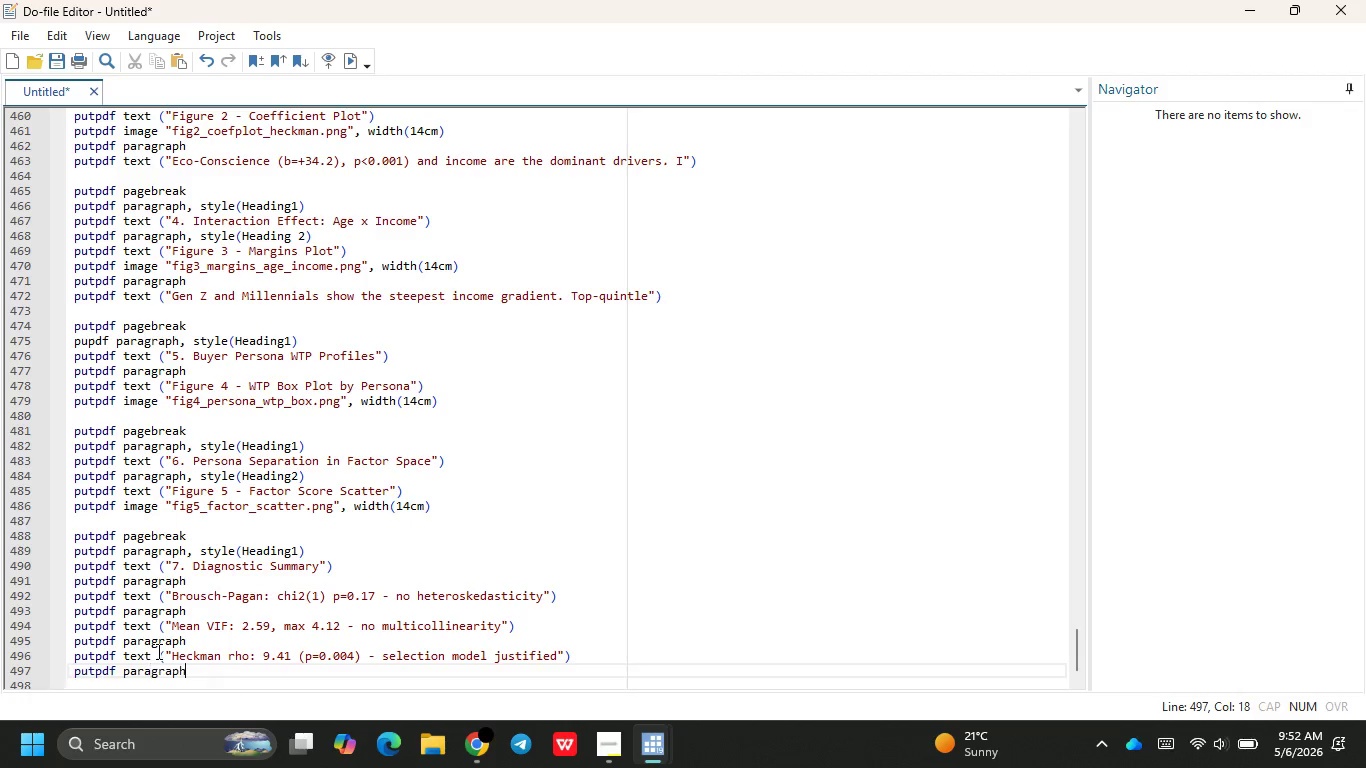 
key(Enter)
 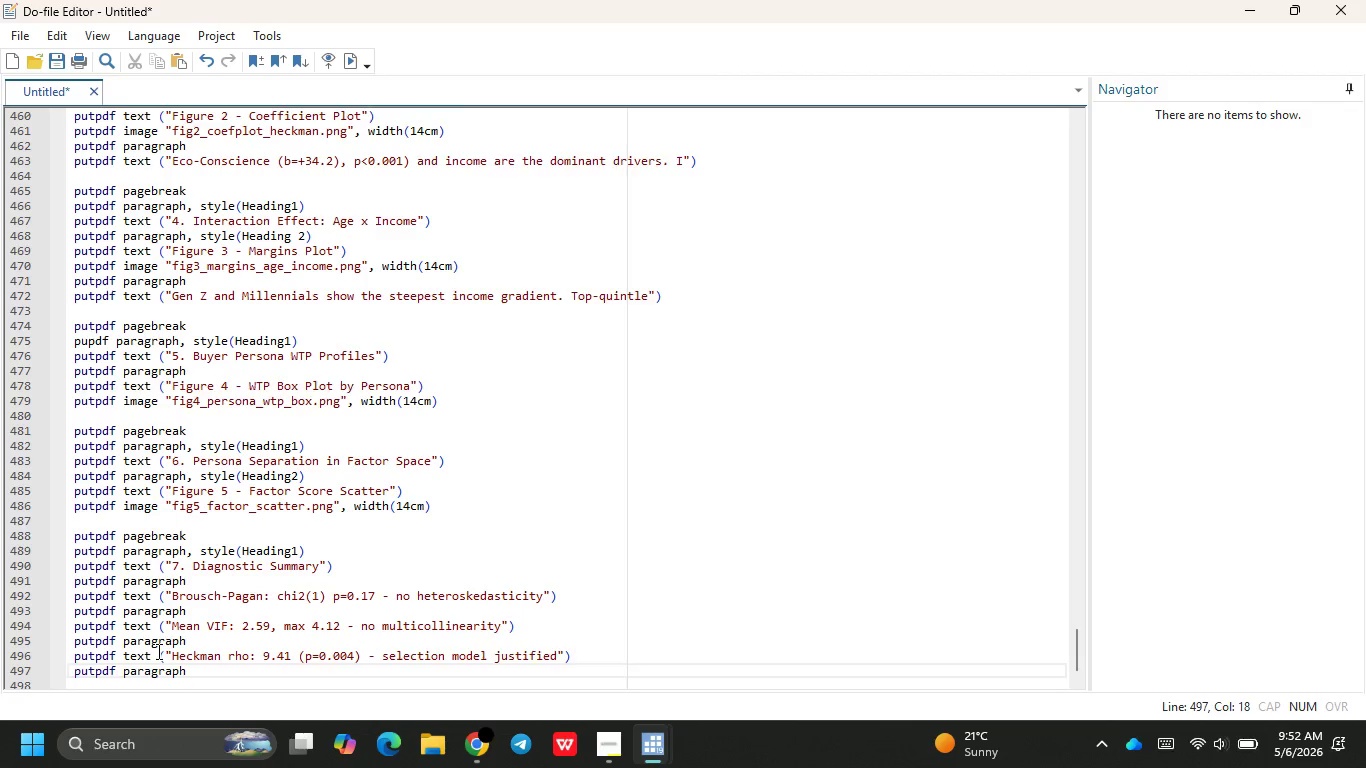 
key(Enter)
 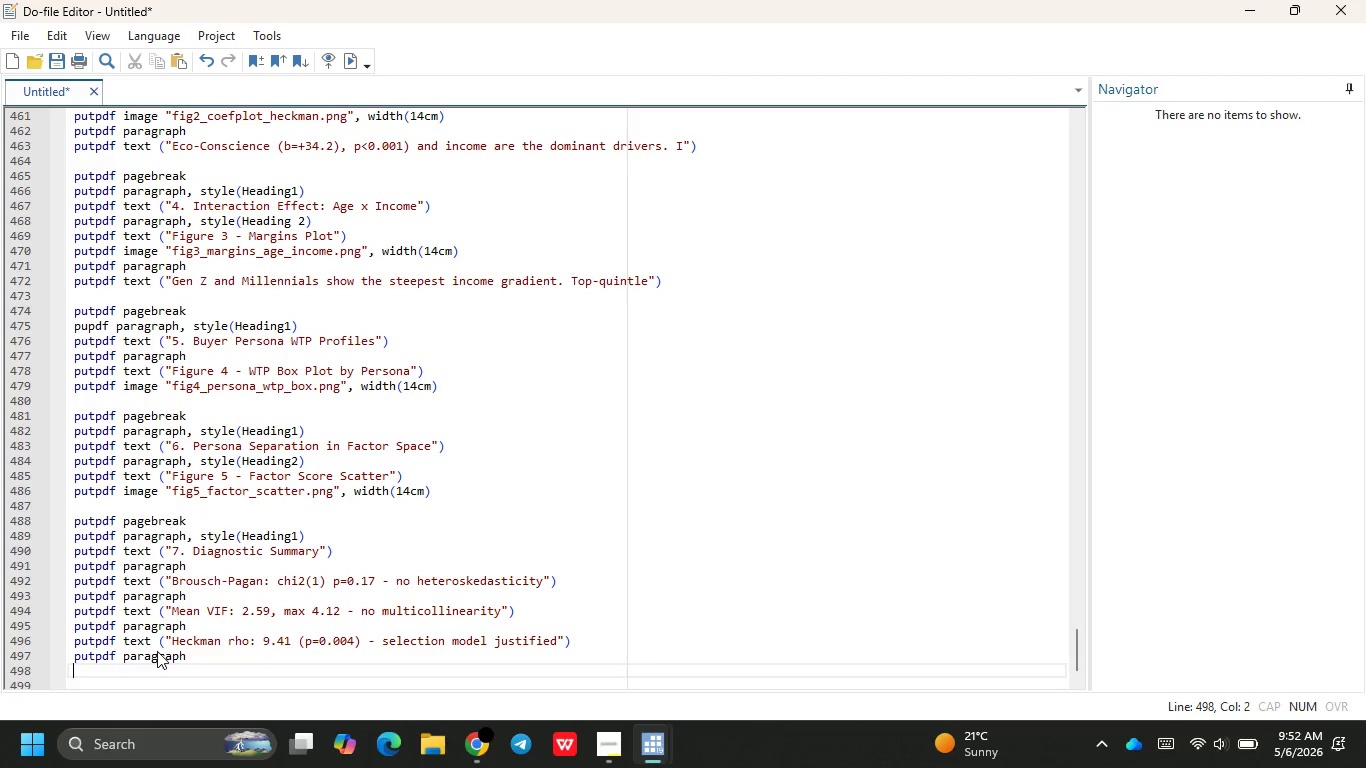 
type(putpdf text ("KN)
key(Backspace)
type(MO: 0.78 - factor analysi)
 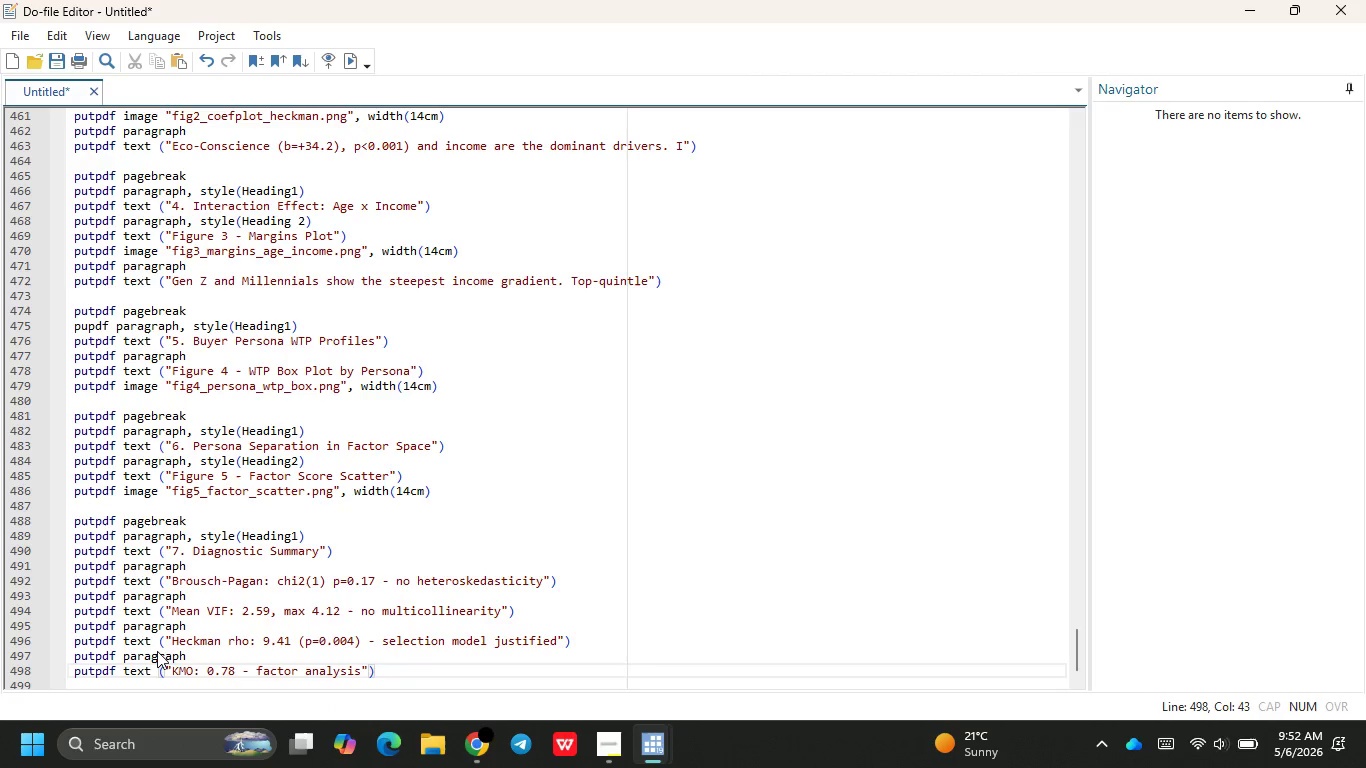 
 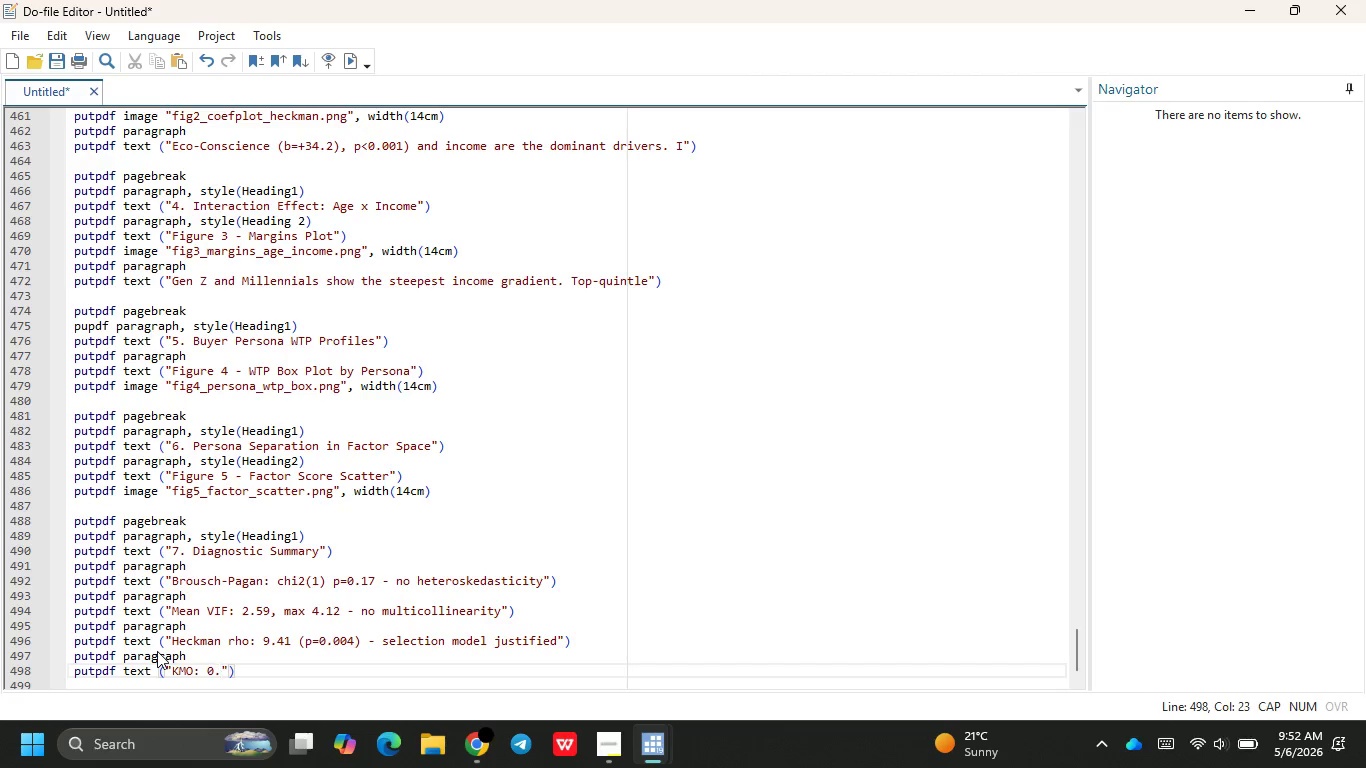 
key(Enter)
 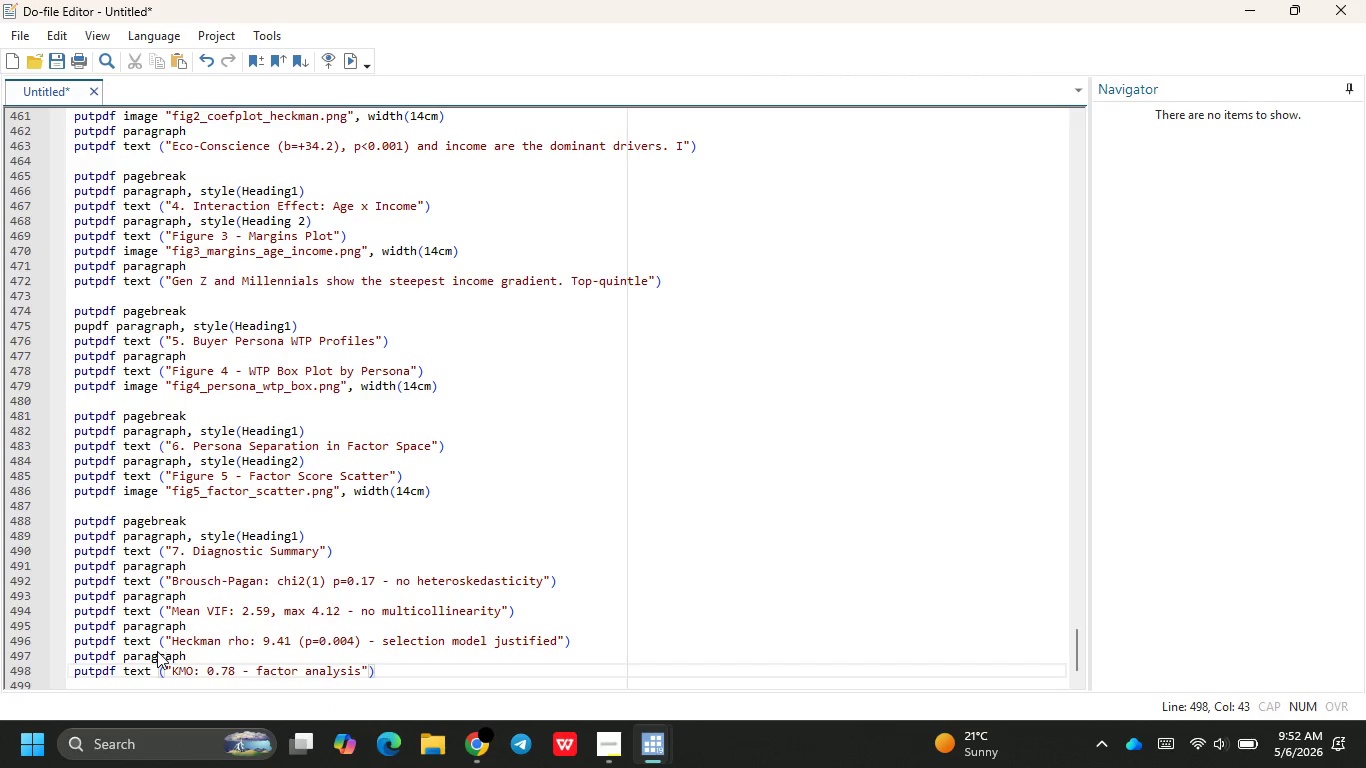 
type( appropriate)
 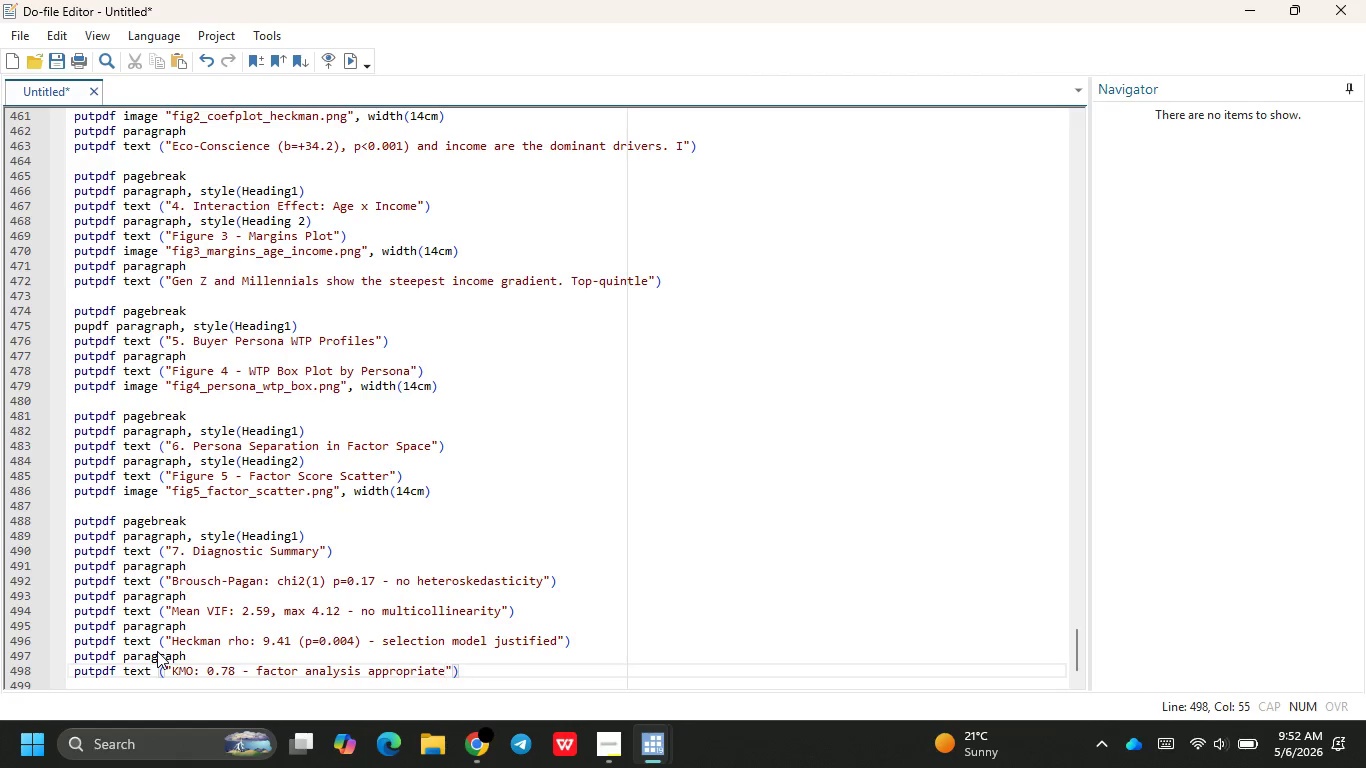 
key(ArrowRight)
 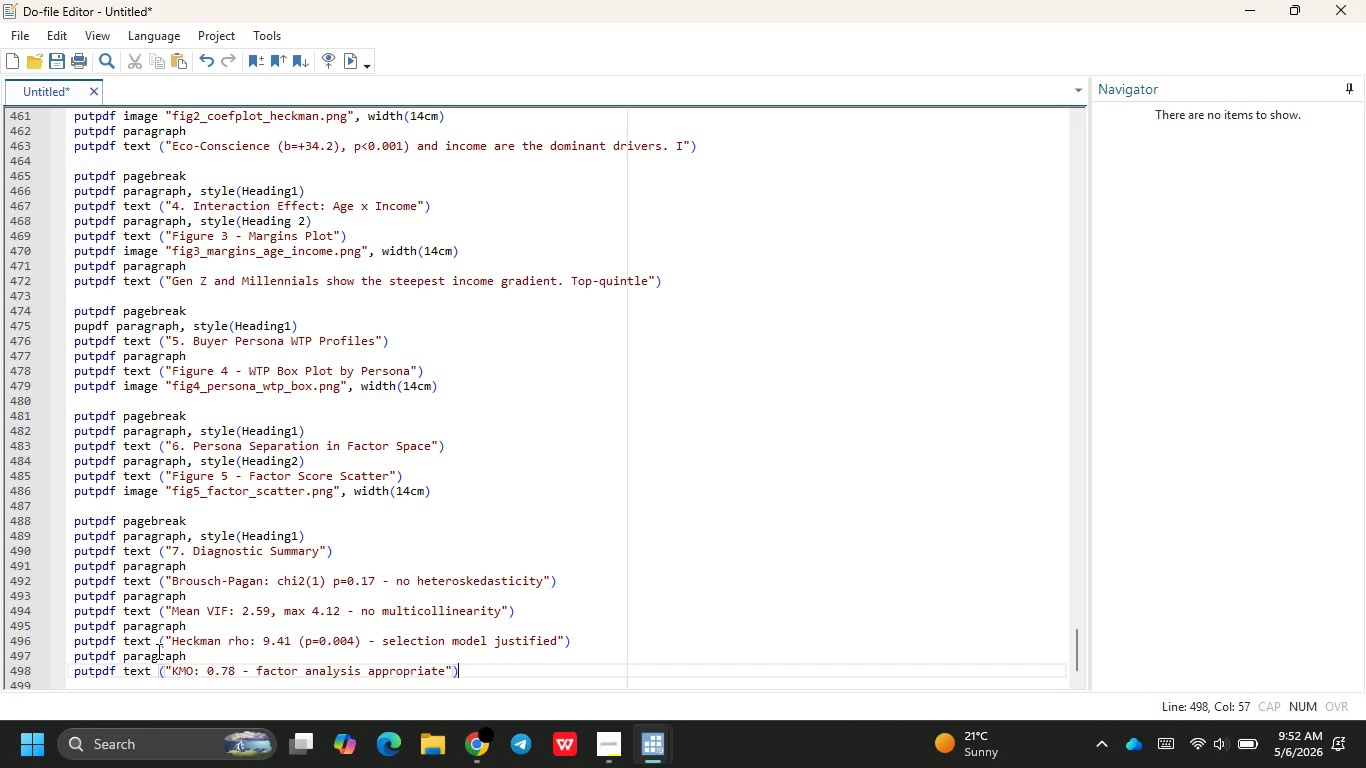 
key(ArrowRight)
 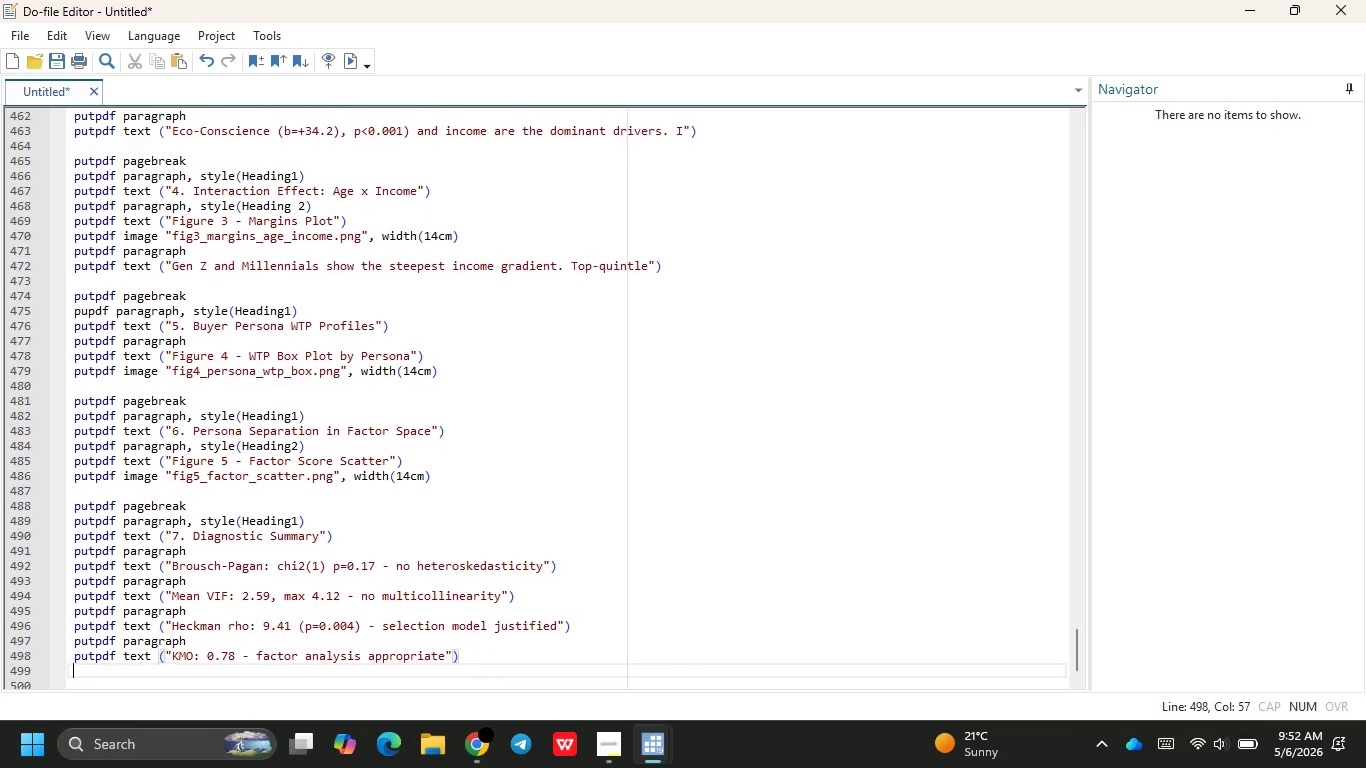 
key(Enter)
 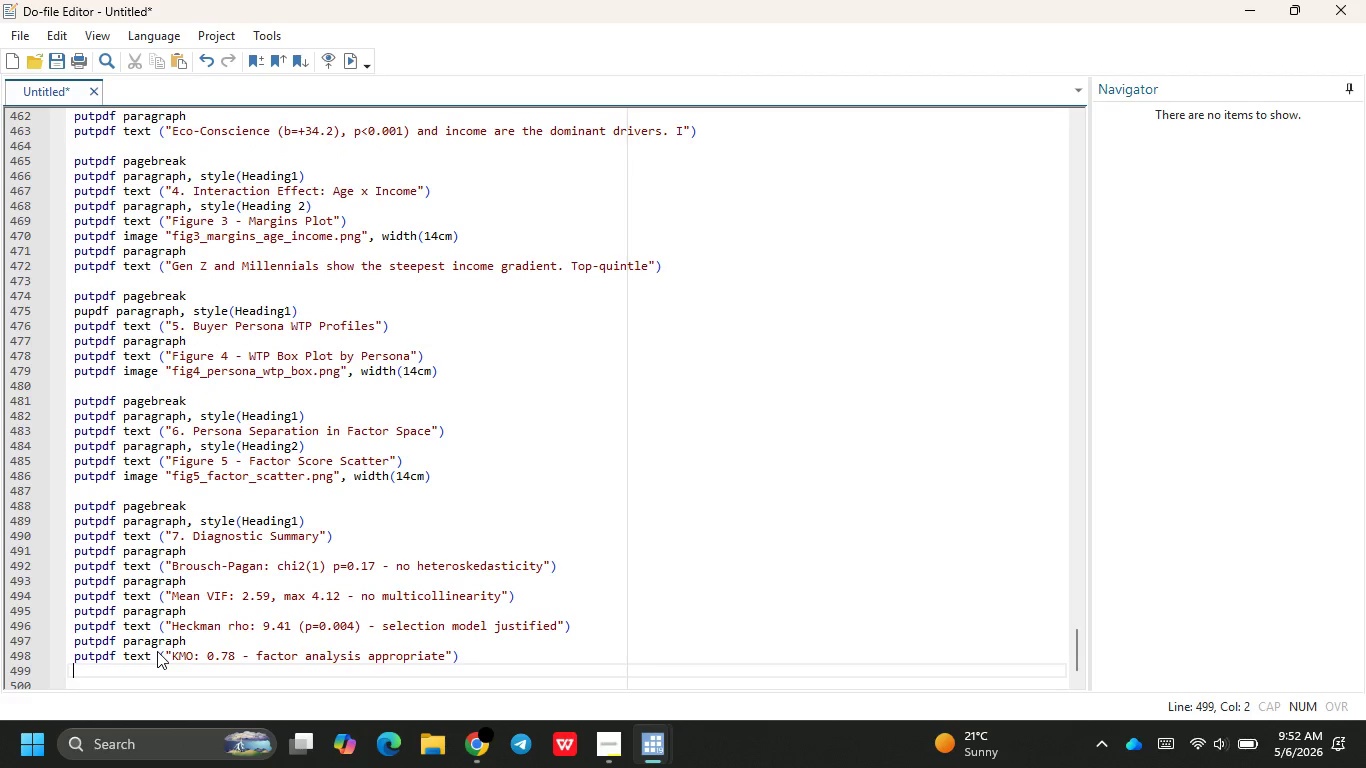 
type(pur)
key(Backspace)
type(tpdf oara)
key(Backspace)
key(Backspace)
key(Backspace)
type(p)
key(Backspace)
key(Backspace)
type(prar)
key(Backspace)
key(Backspace)
key(Backspace)
type(arag)
 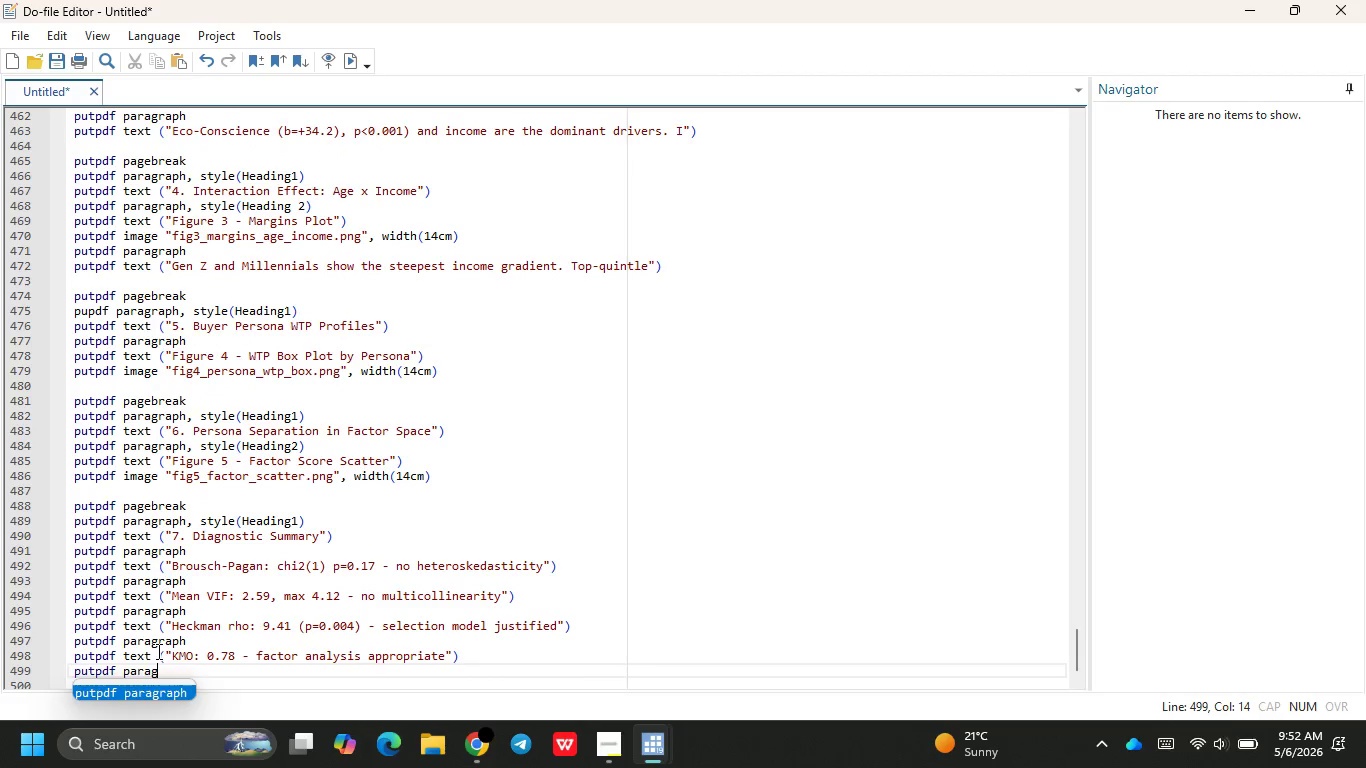 
key(Enter)
 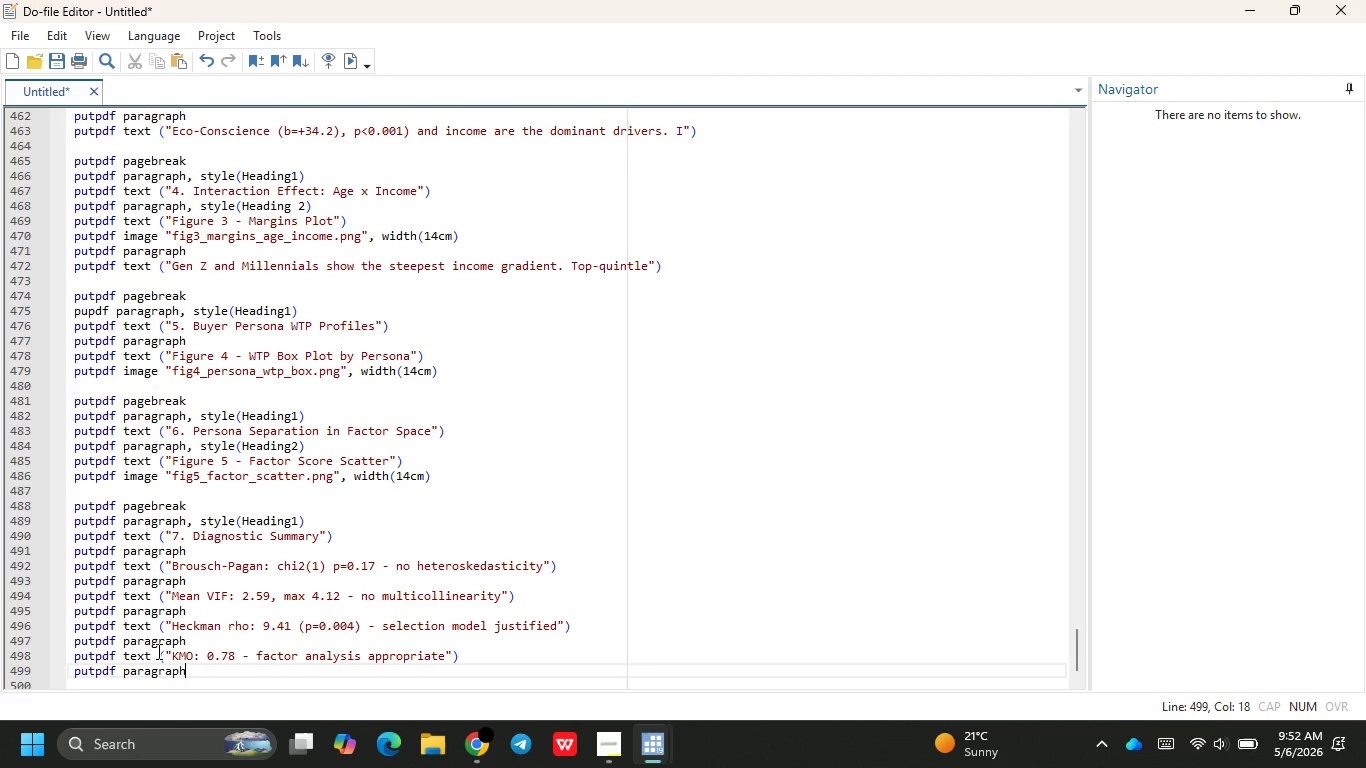 
key(Enter)
 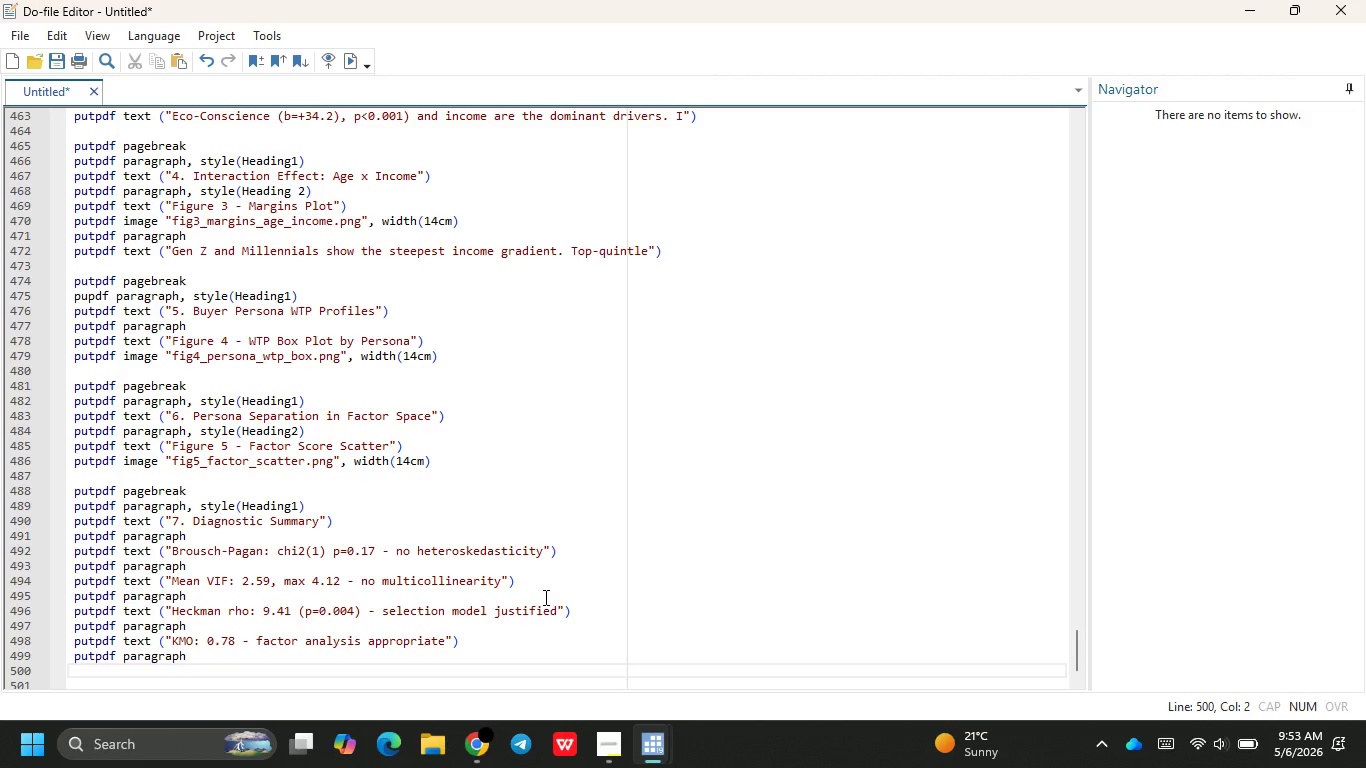 
wait(17.52)
 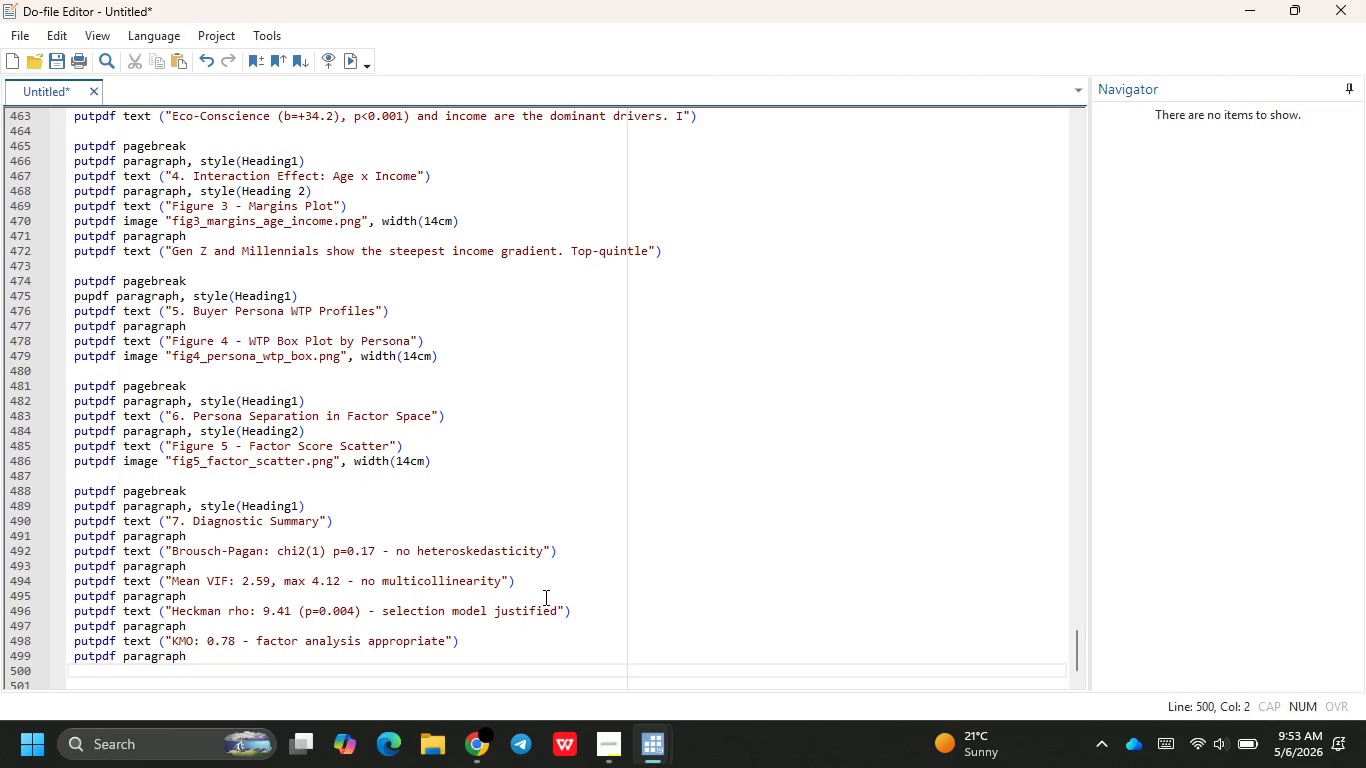 
key(Enter)
 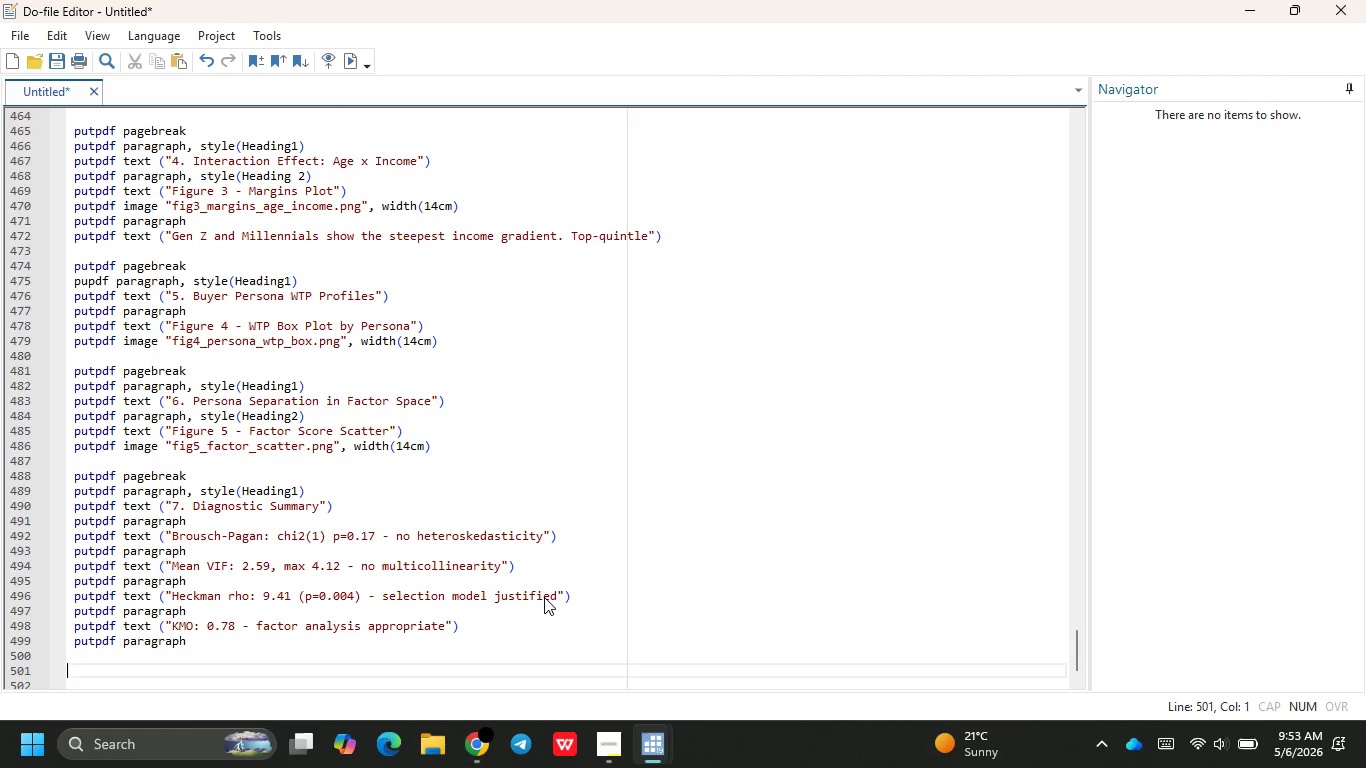 
key(Backspace)
key(Backspace)
type(putpf)
key(Backspace)
type(df text ("Co)
key(Backspace)
type(ronback)
key(Backspace)
type(h ap)
key(Backspace)
type(lpha )
key(Backspace)
type(: Eco- Conscienc)
 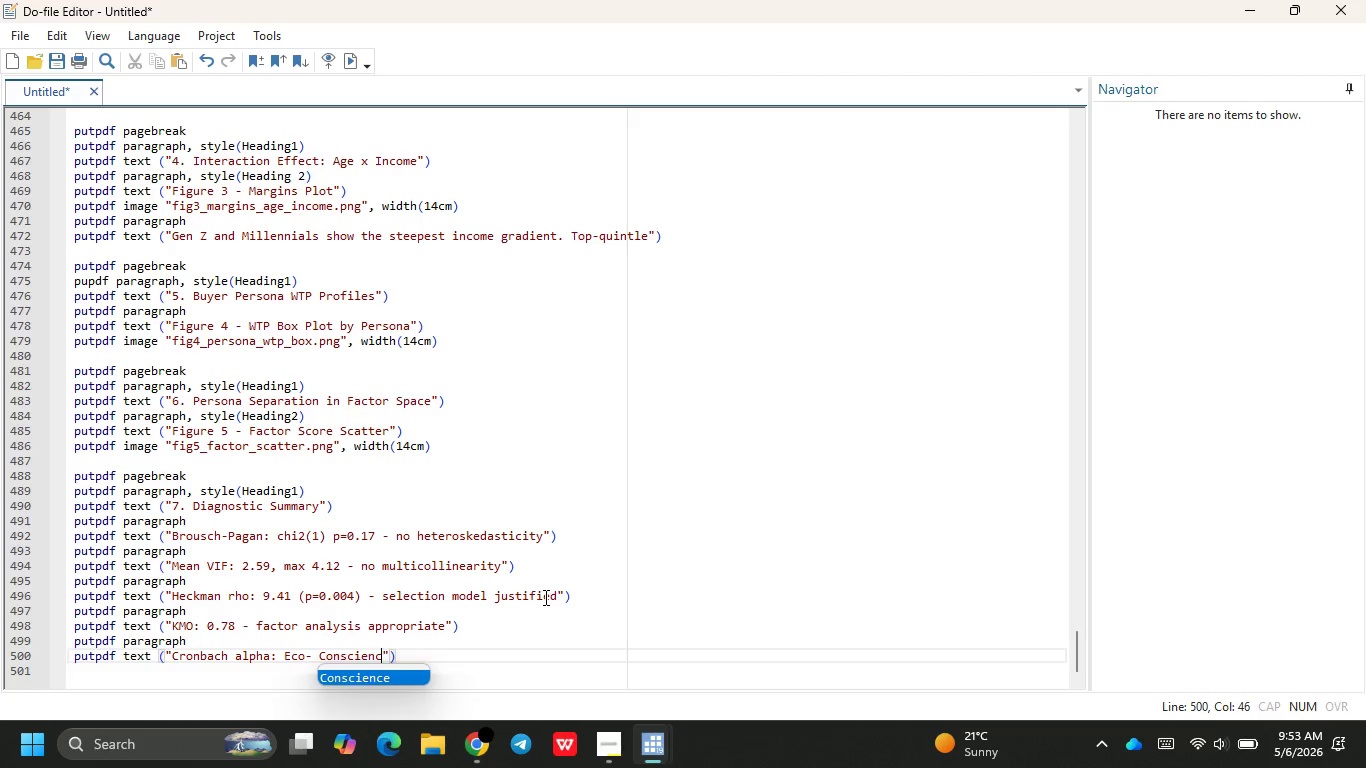 
key(Enter)
 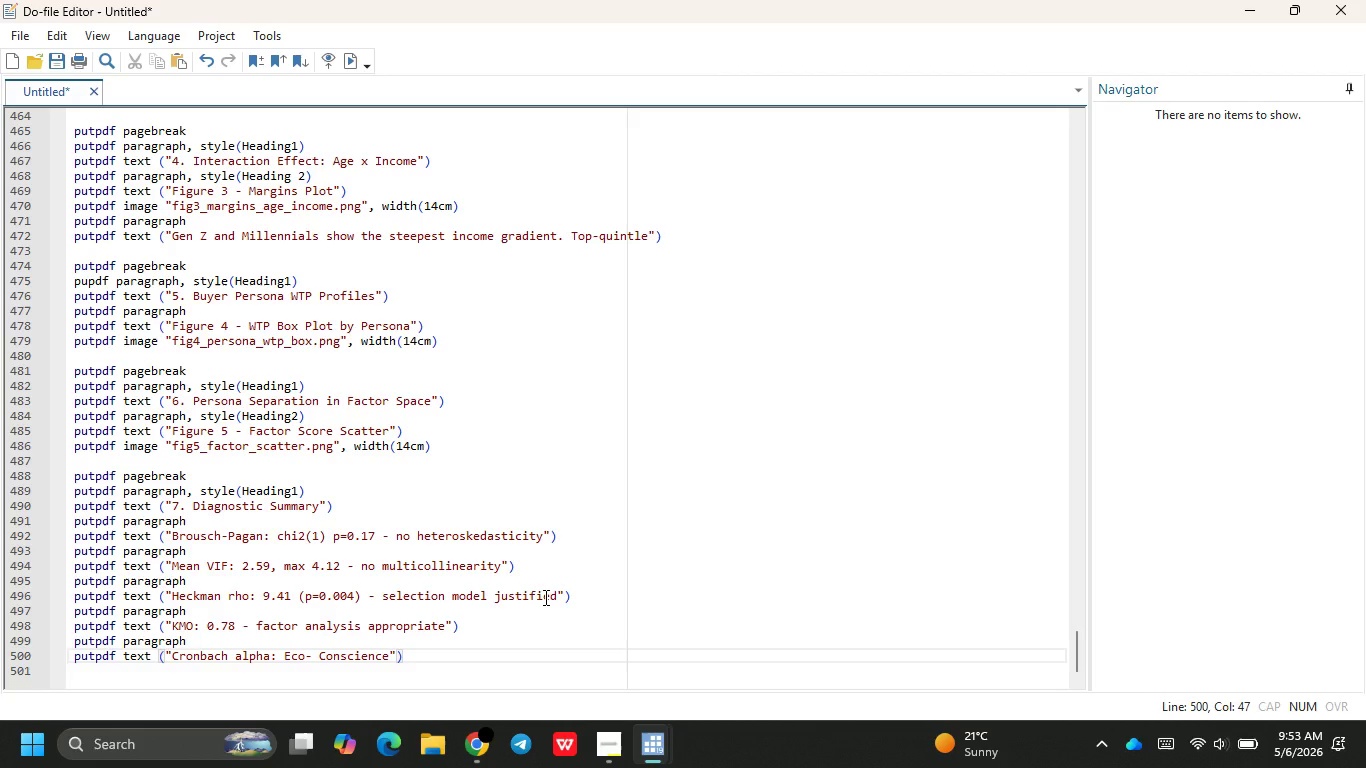 
type(=0.01.)
key(Backspace)
type(, Brand Prestige)
 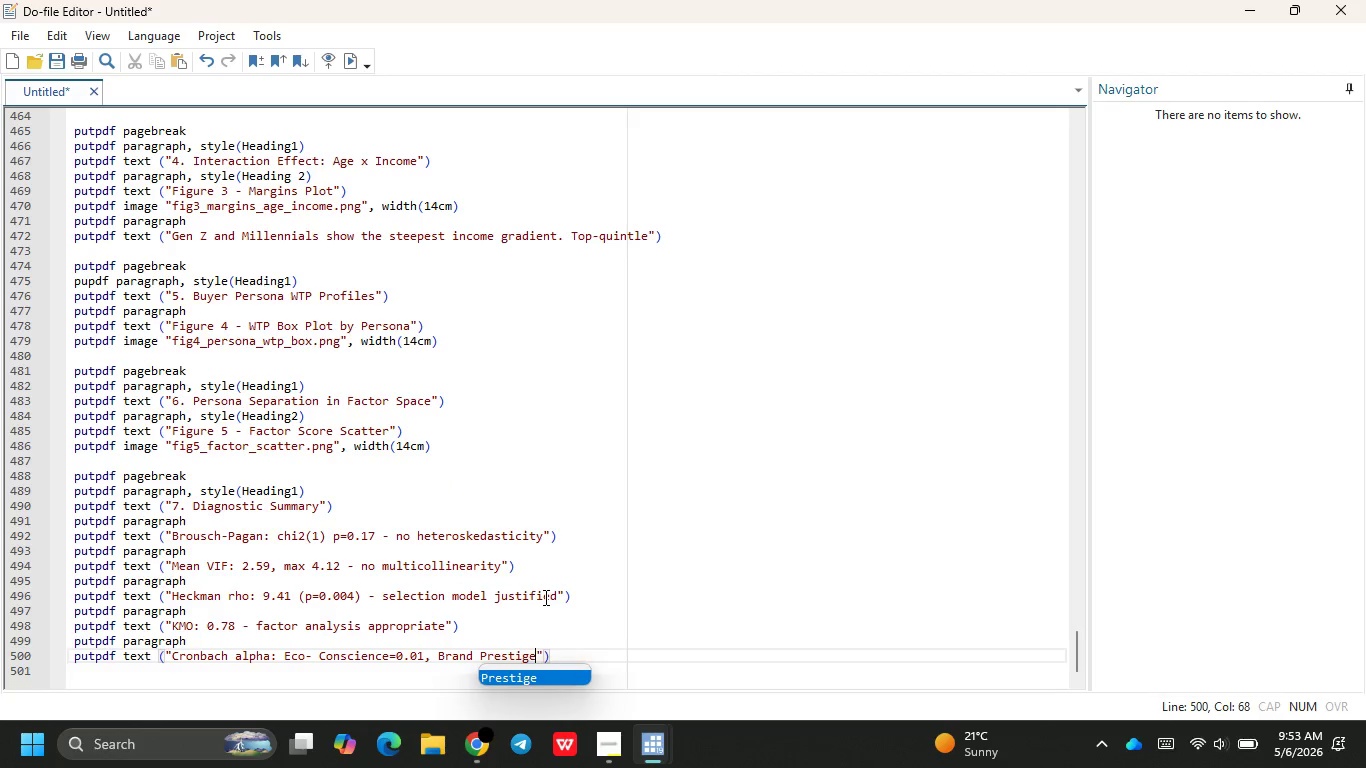 
key(ArrowRight)
 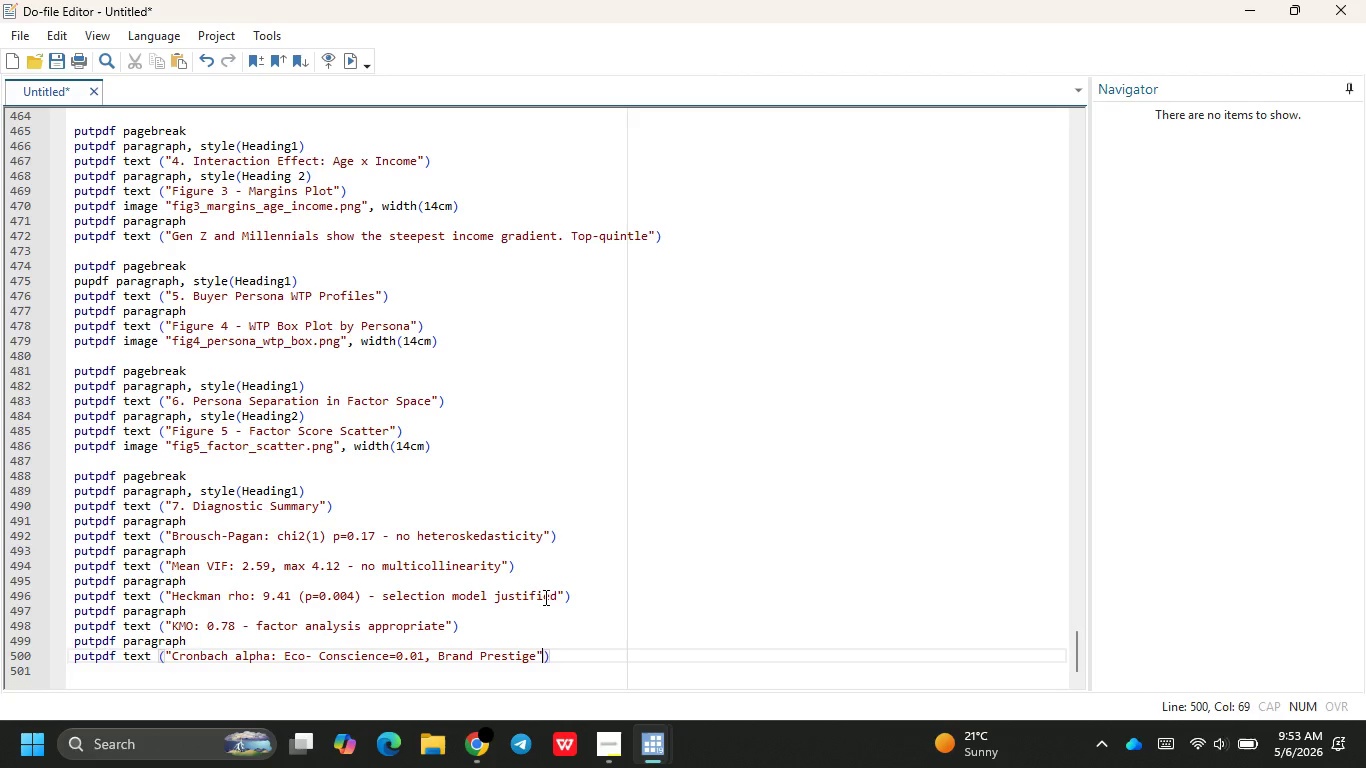 
key(ArrowLeft)
 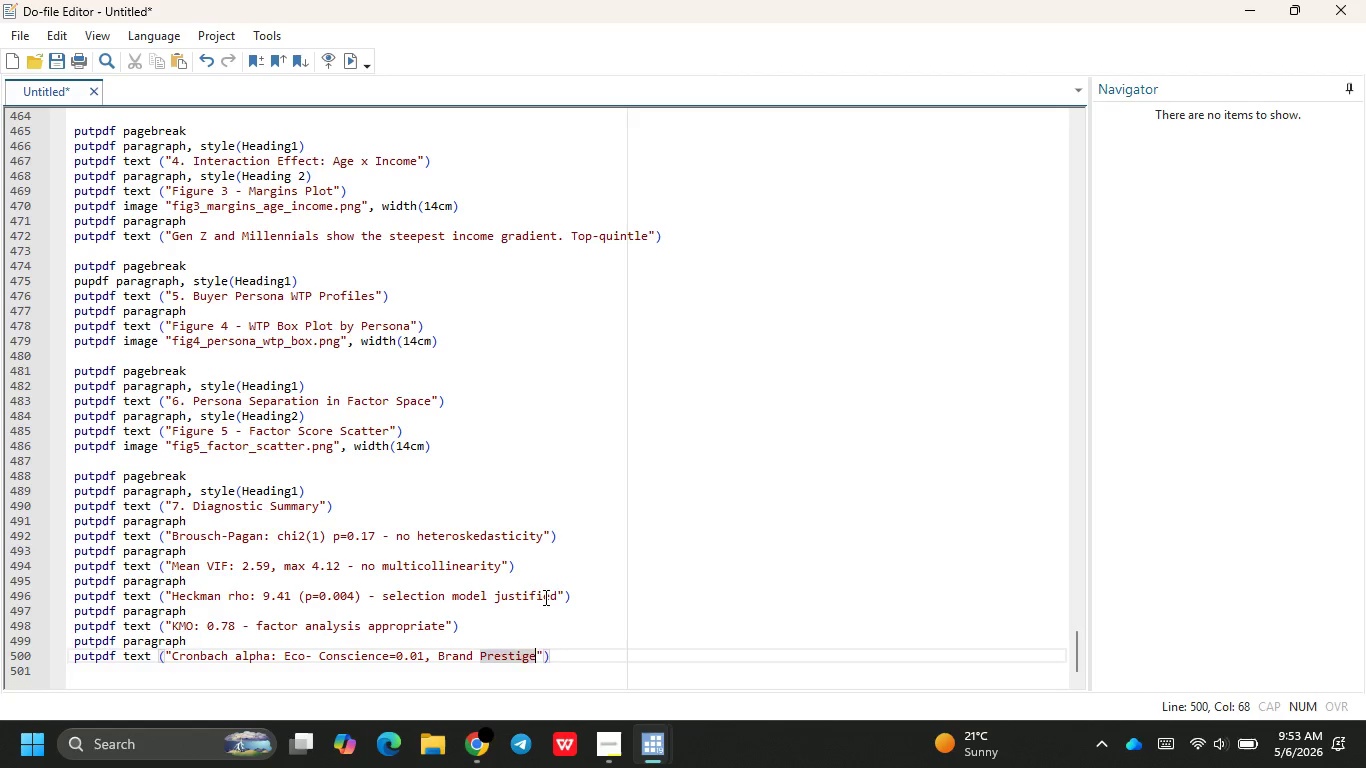 
type(=0.1)
key(Backspace)
key(Backspace)
type(7)
key(Backspace)
type(.76)
 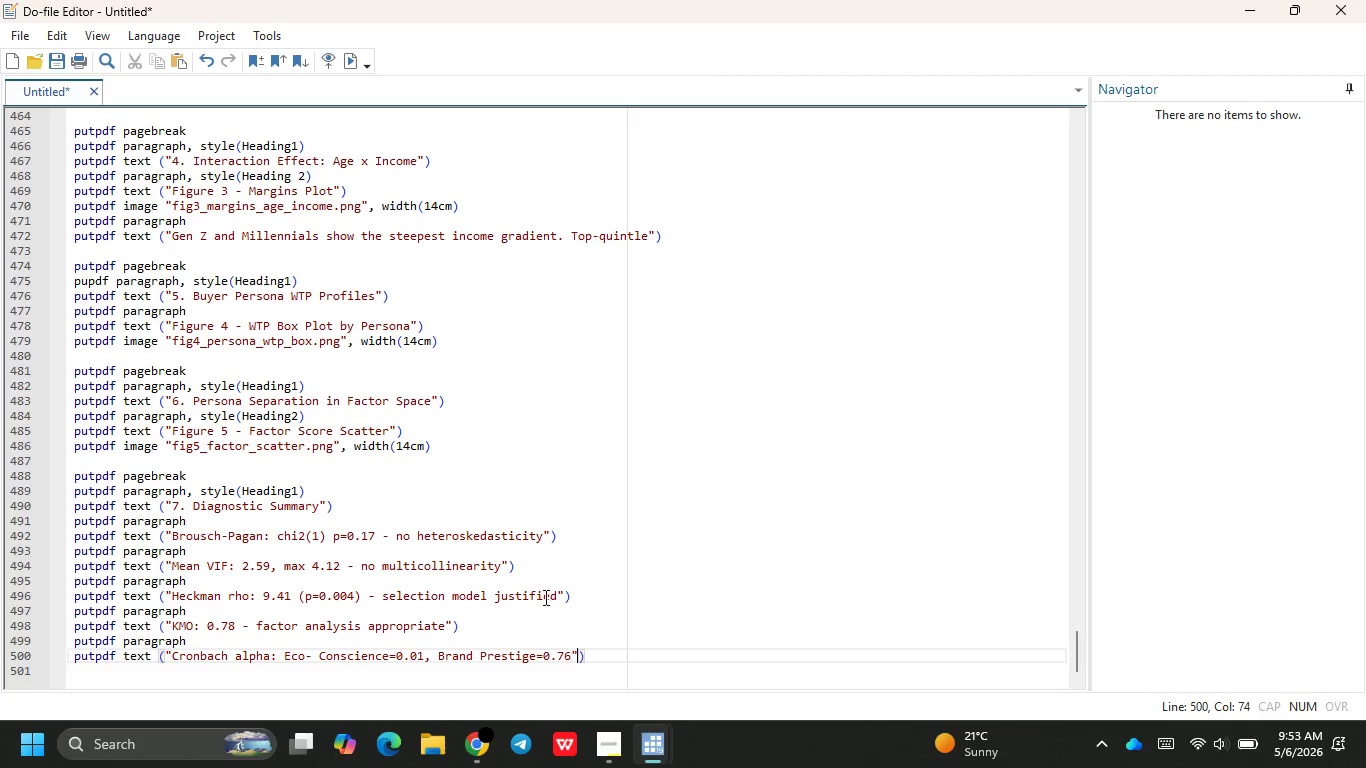 
key(ArrowRight)
 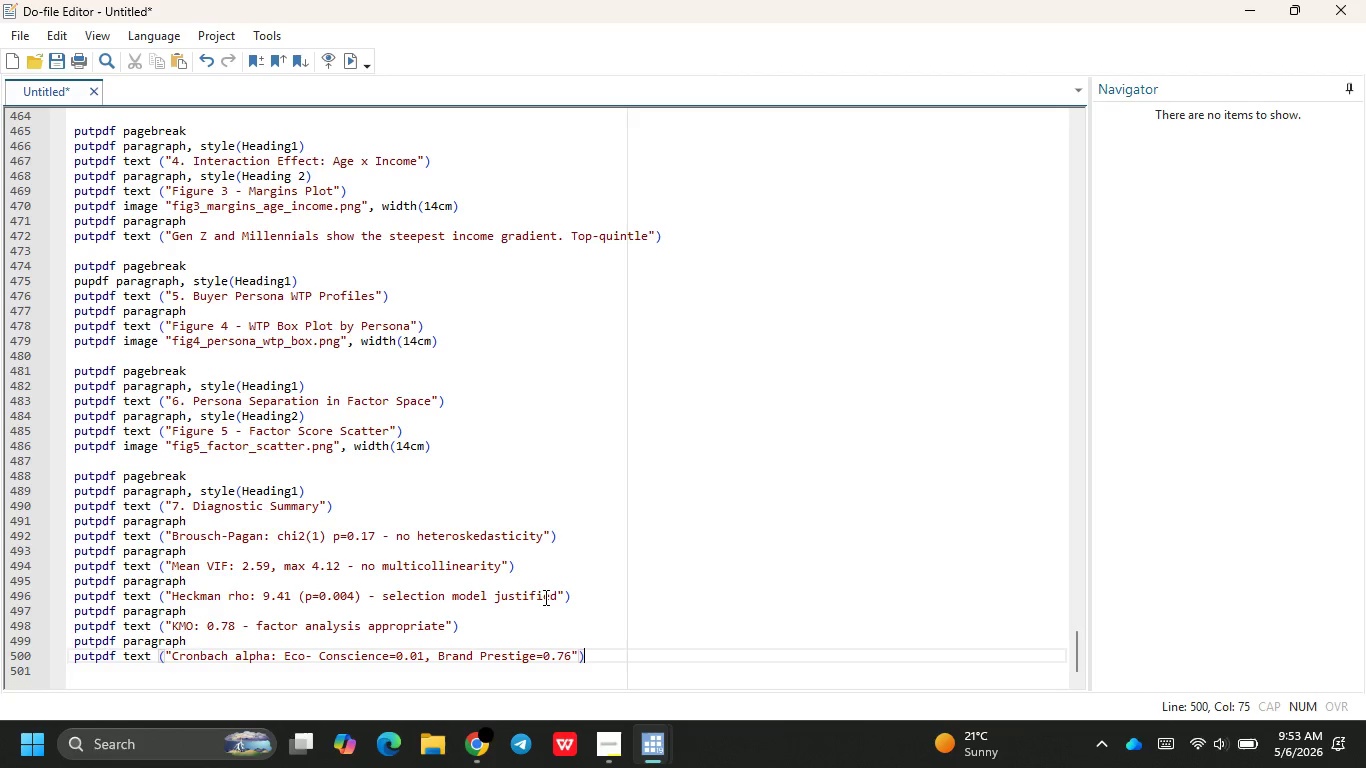 
key(ArrowRight)
 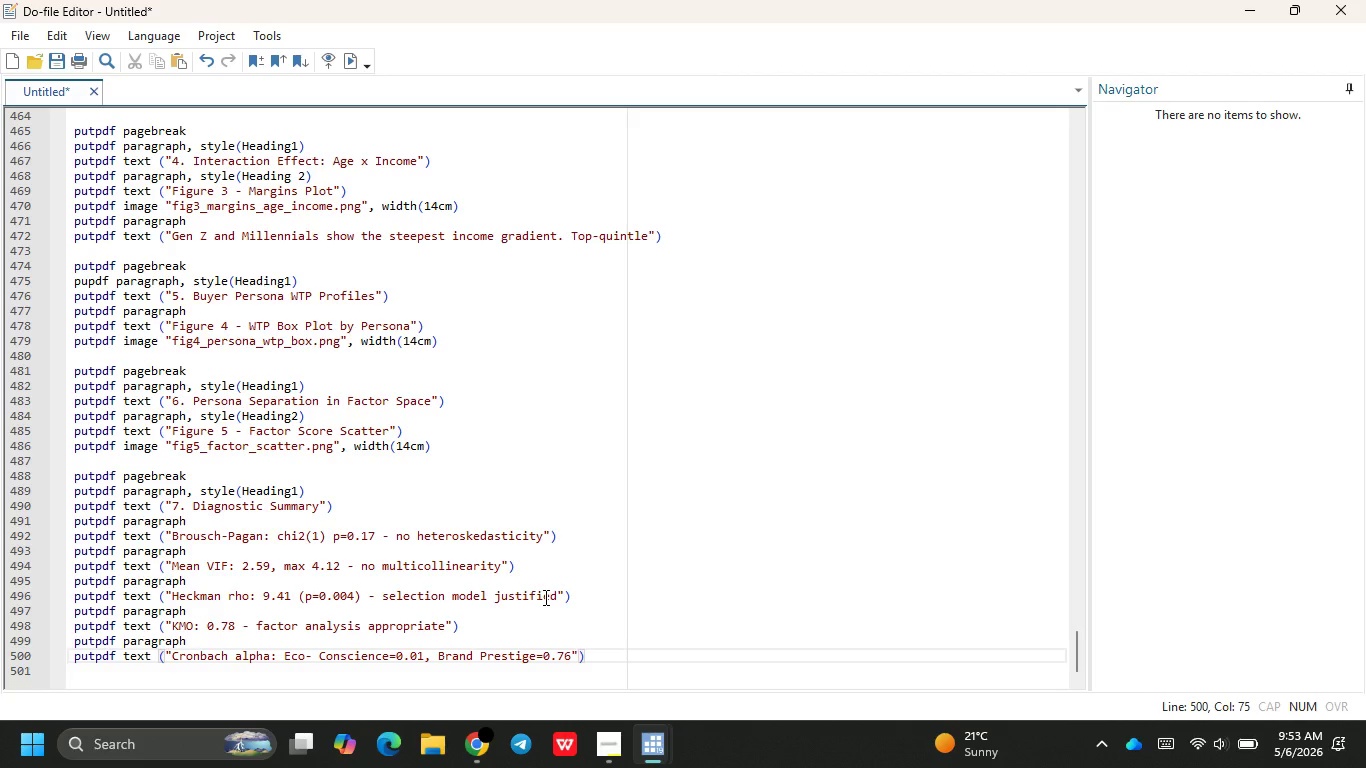 
key(Enter)
 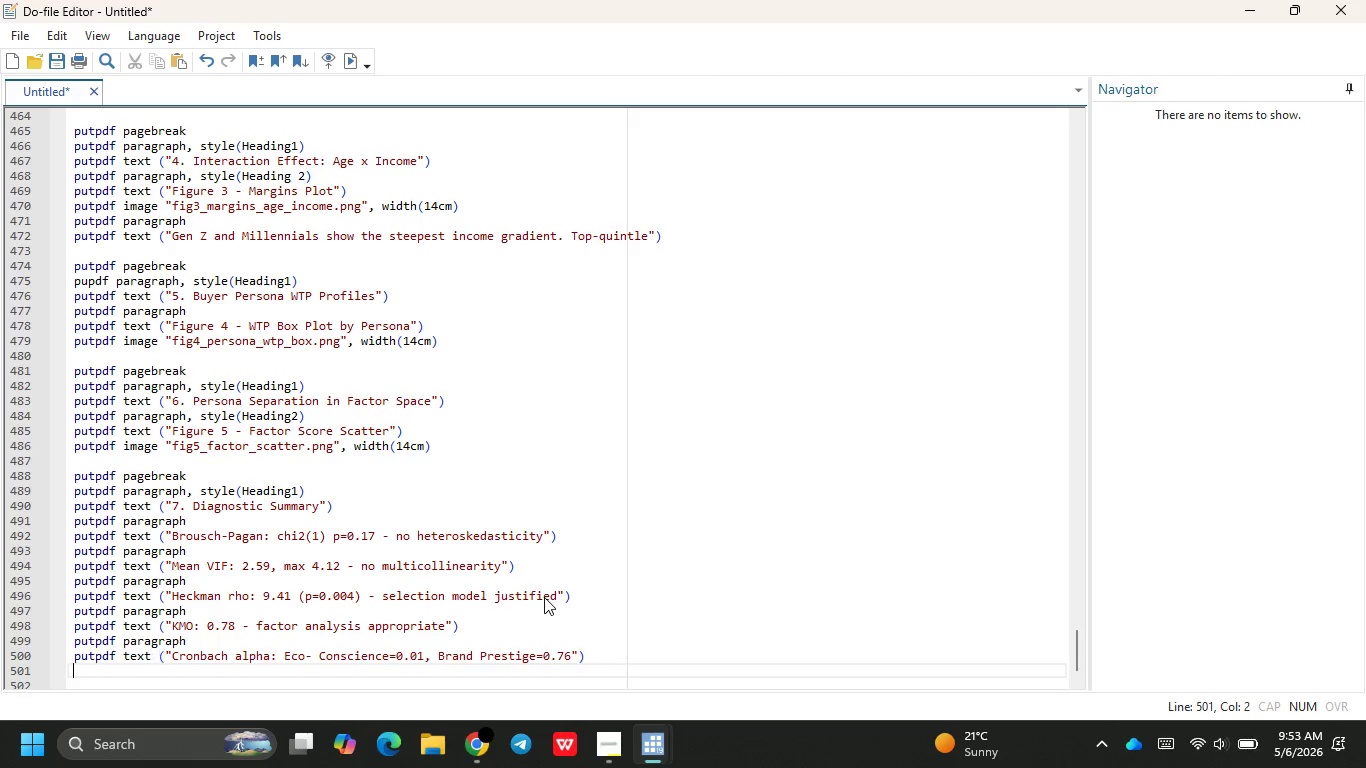 
key(Enter)
 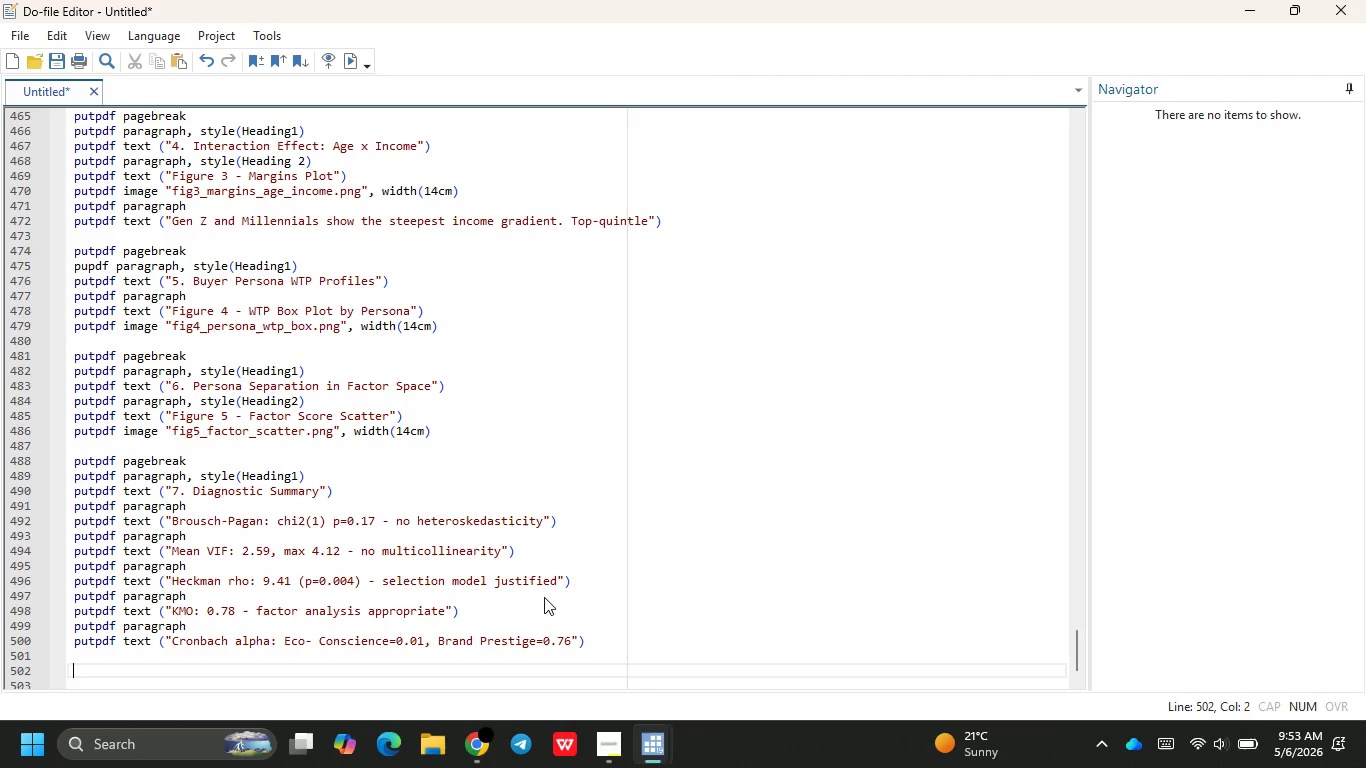 
type(pupdf )
 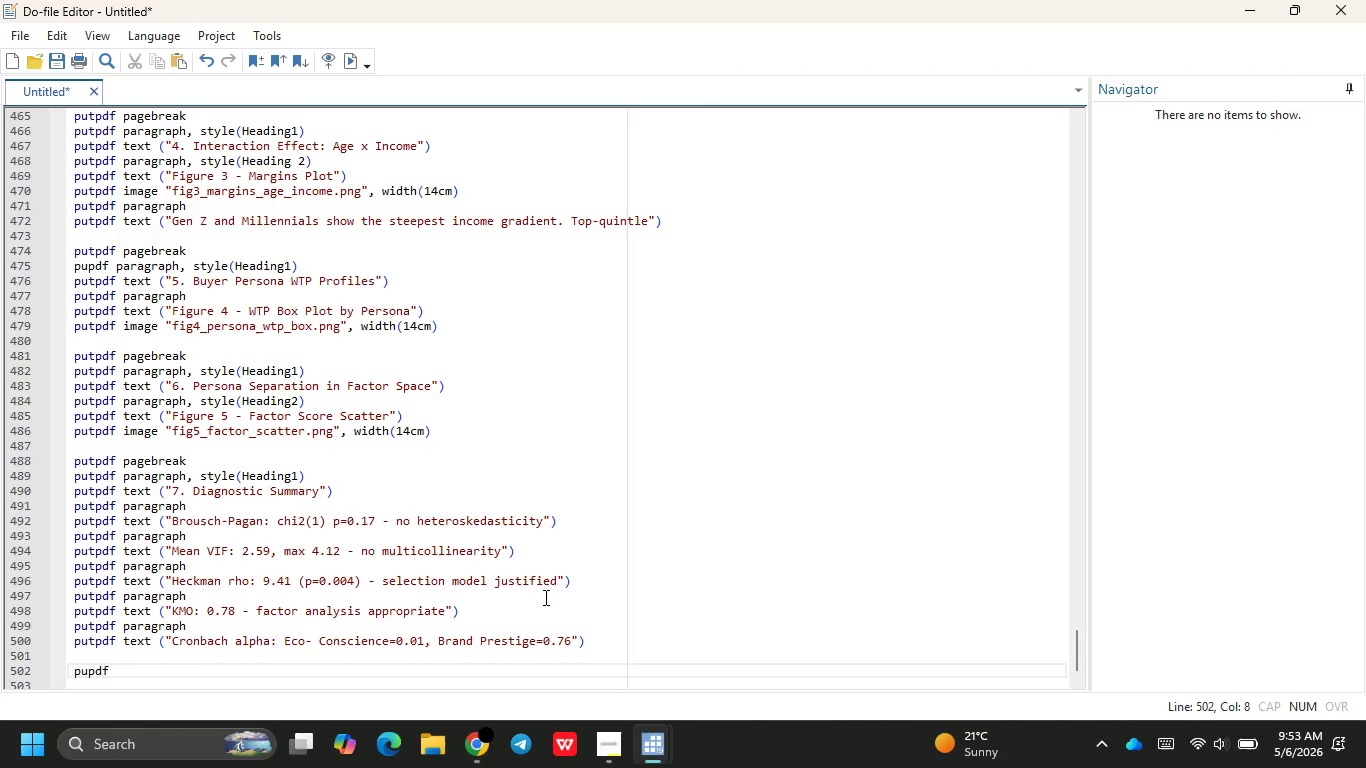 
type(parag)
 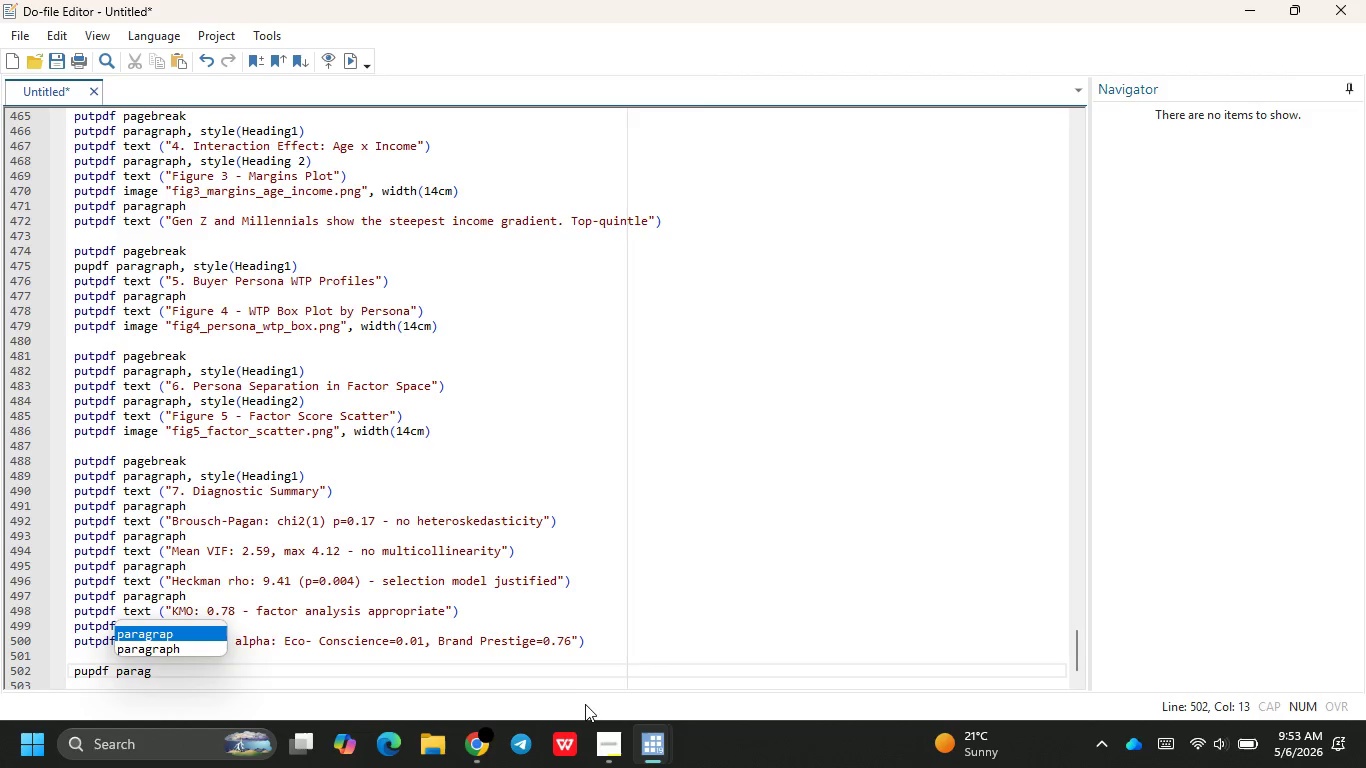 
left_click([587, 707])
 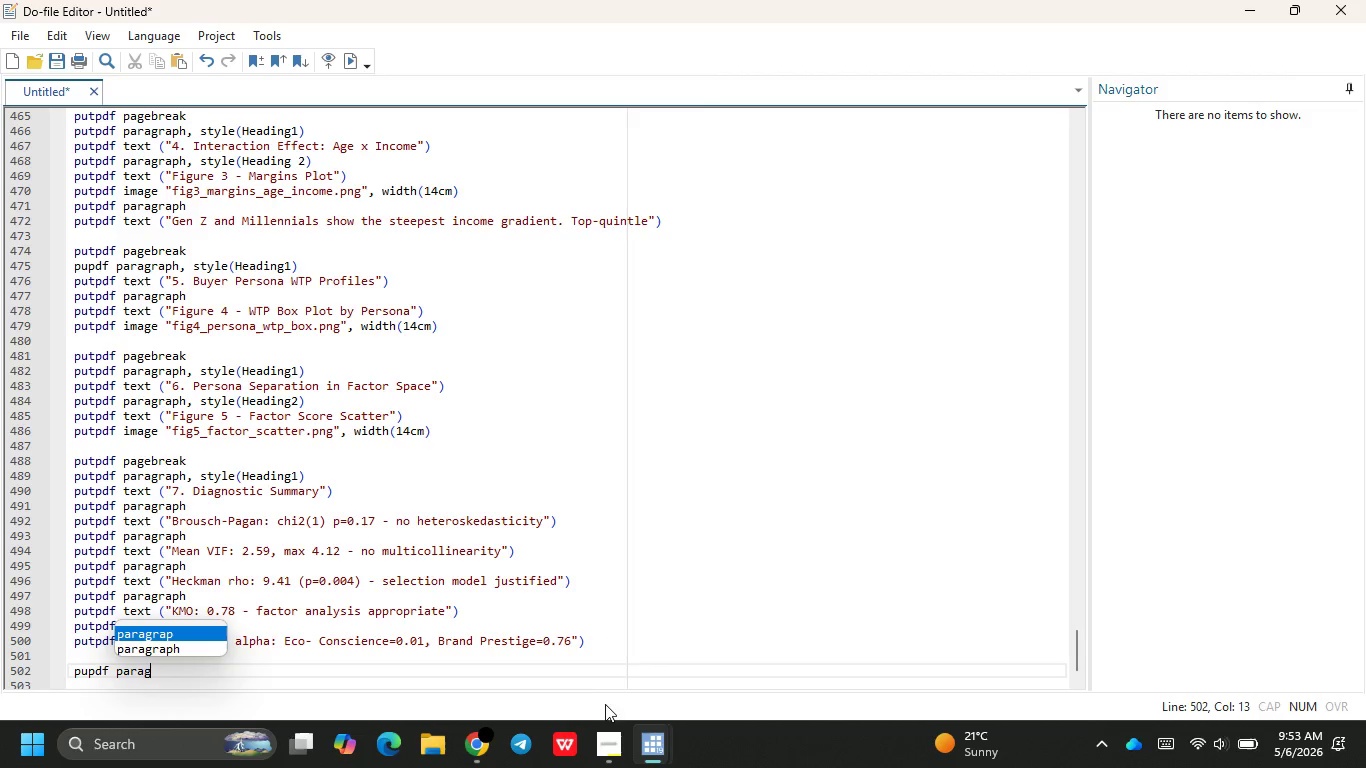 
left_click([606, 751])